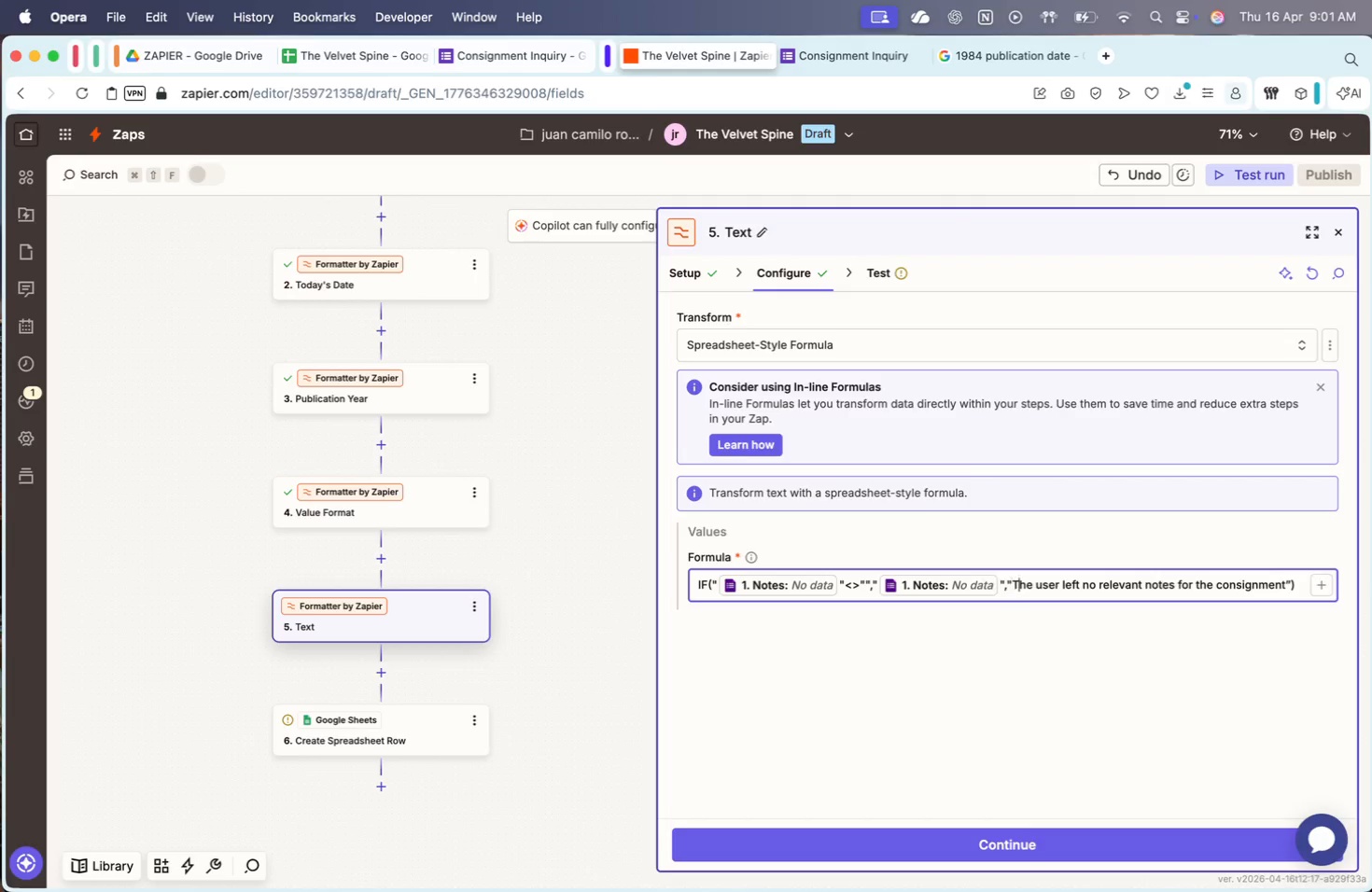 
key(ArrowRight)
 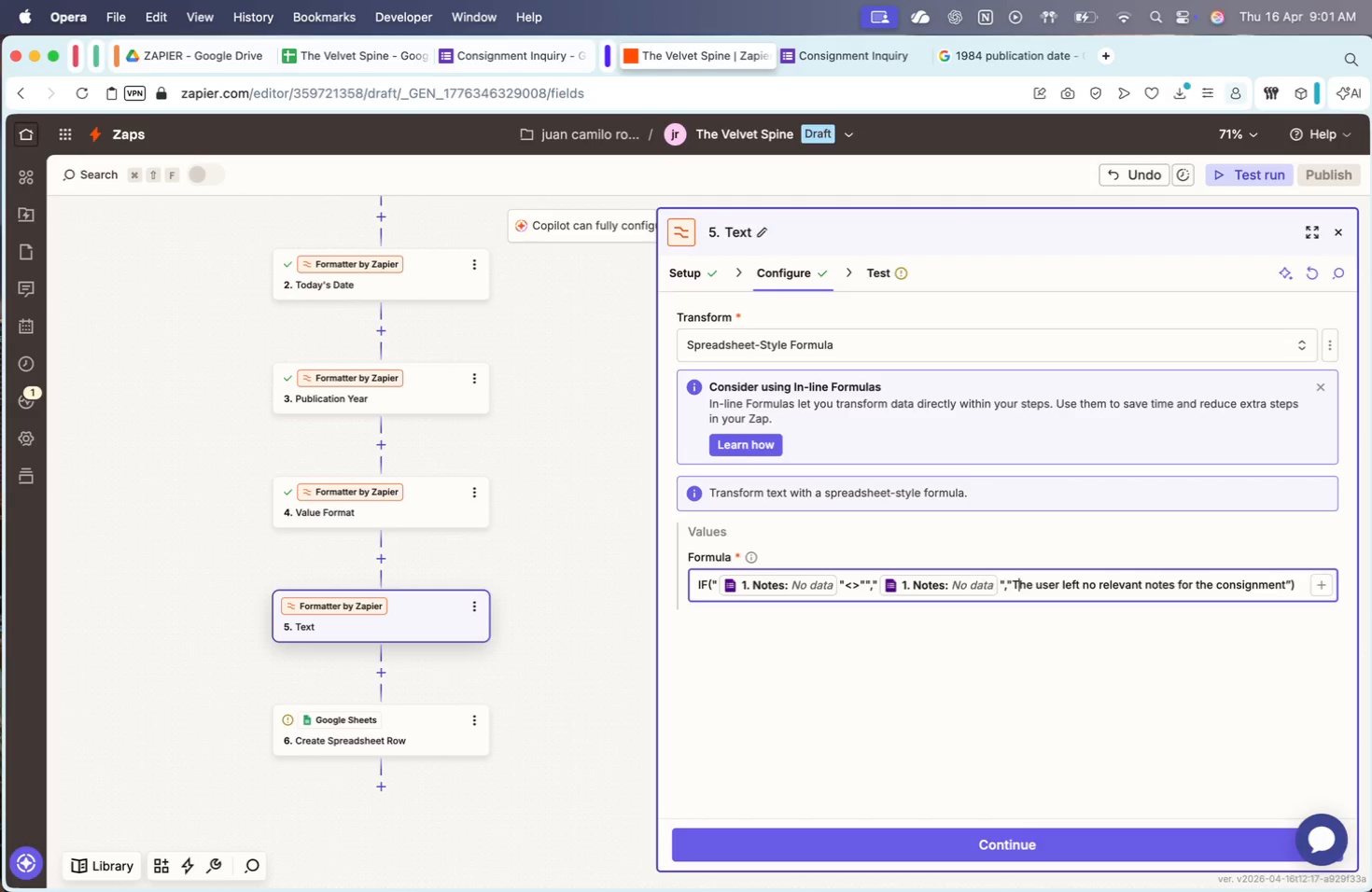 
key(Meta+ArrowRight)
 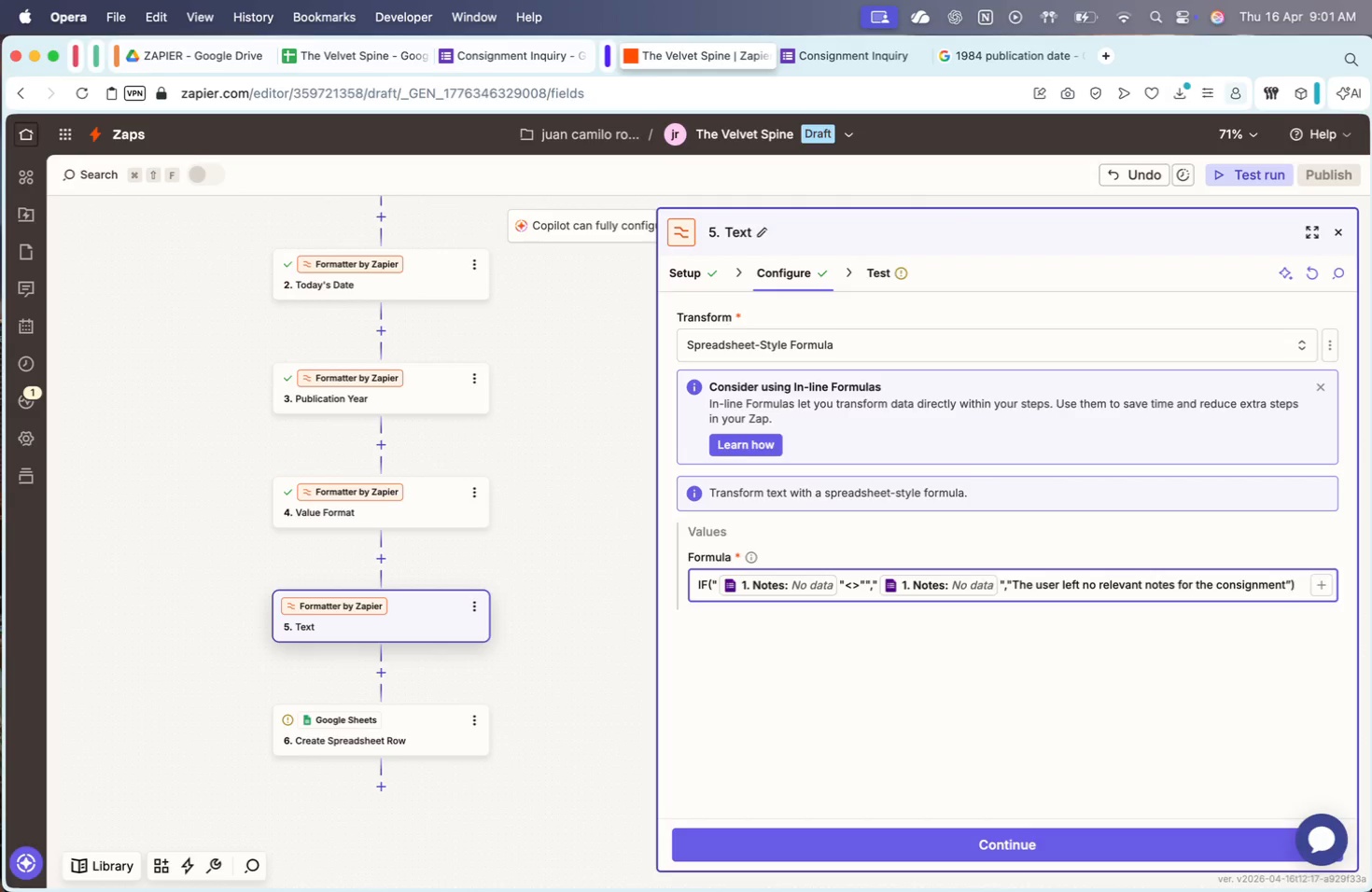 
key(ArrowLeft)
 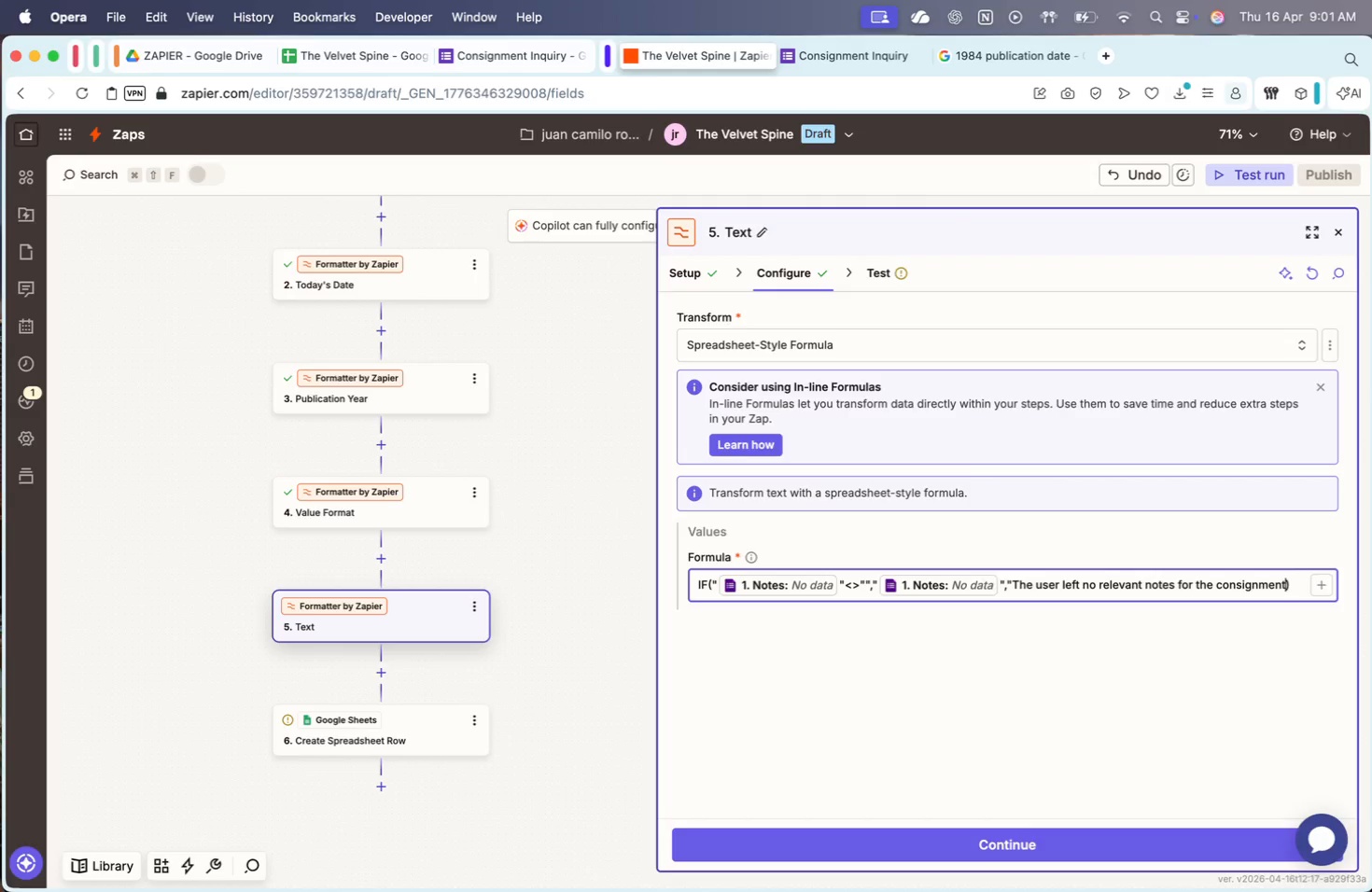 
key(Backspace)
 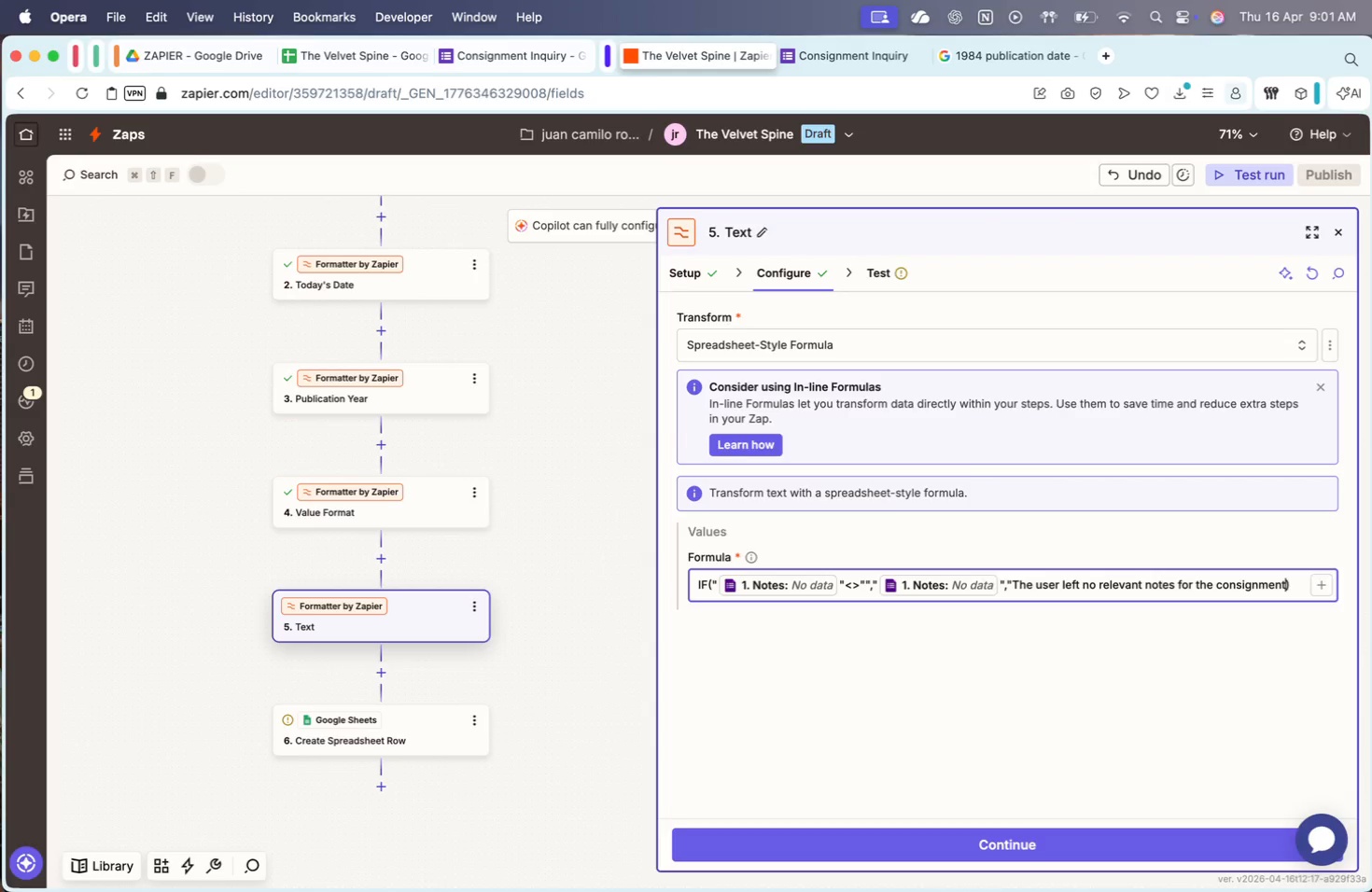 
key(Meta+V)
 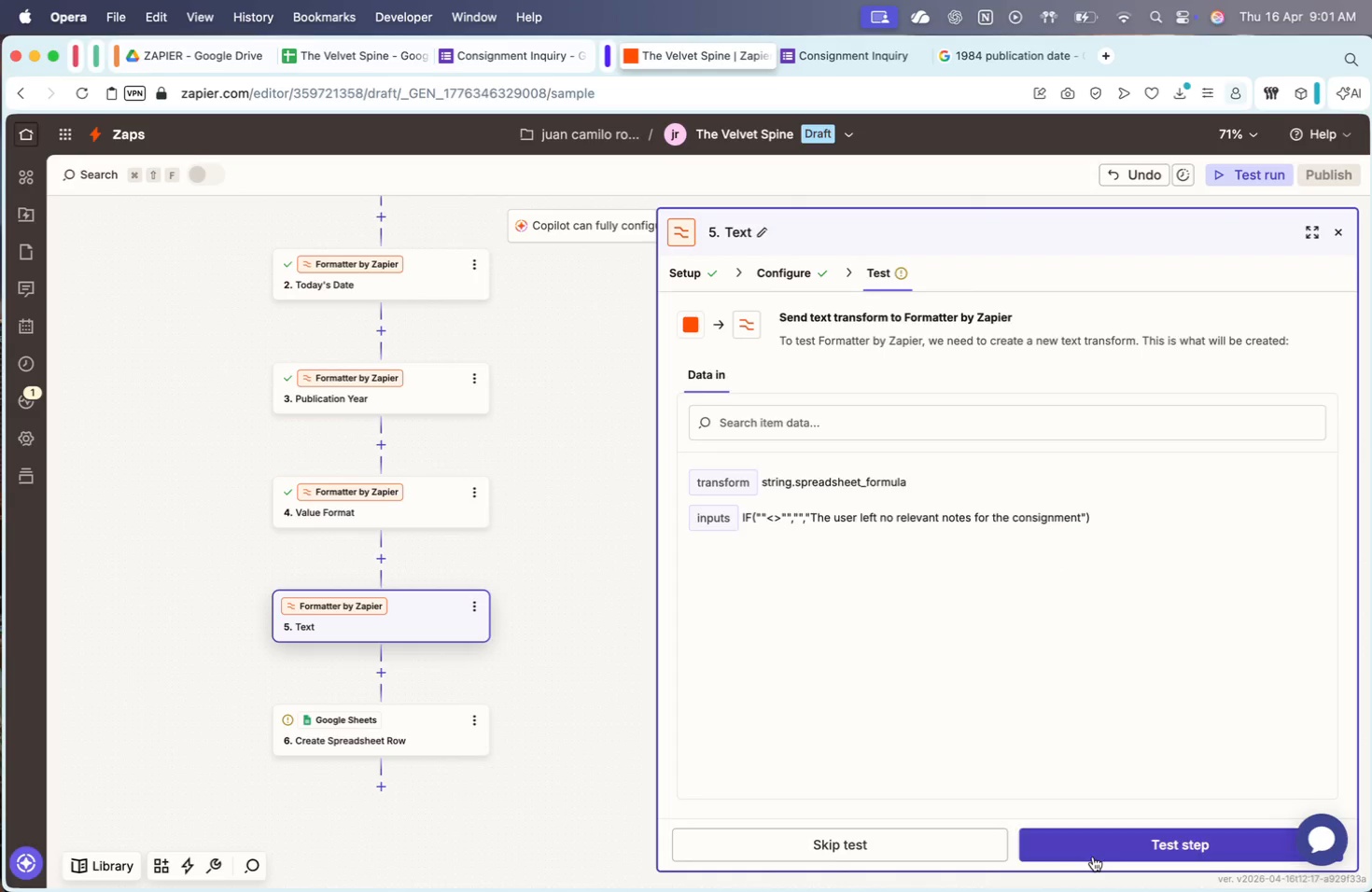 
wait(9.3)
 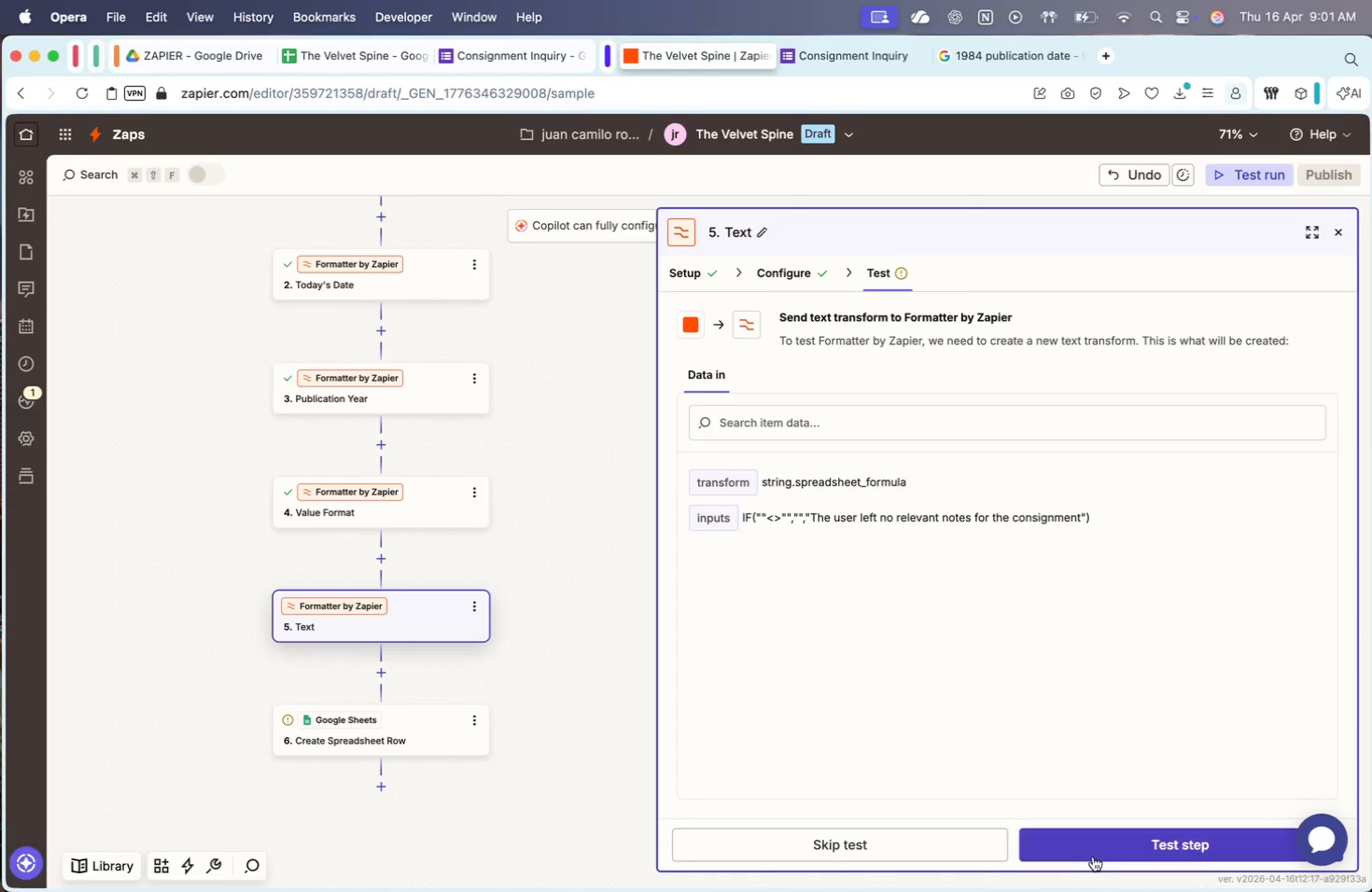 
left_click([790, 283])
 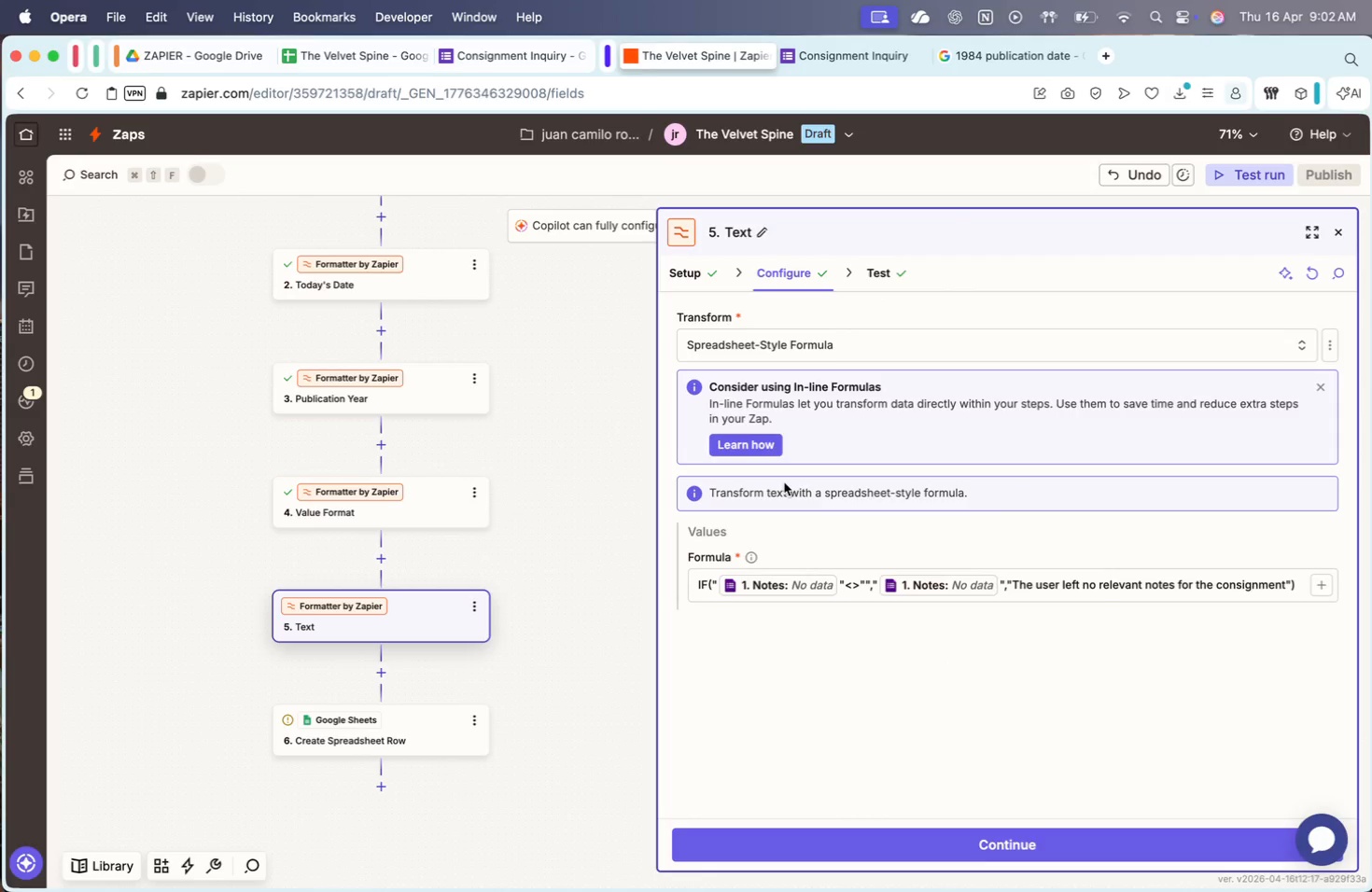 
wait(5.03)
 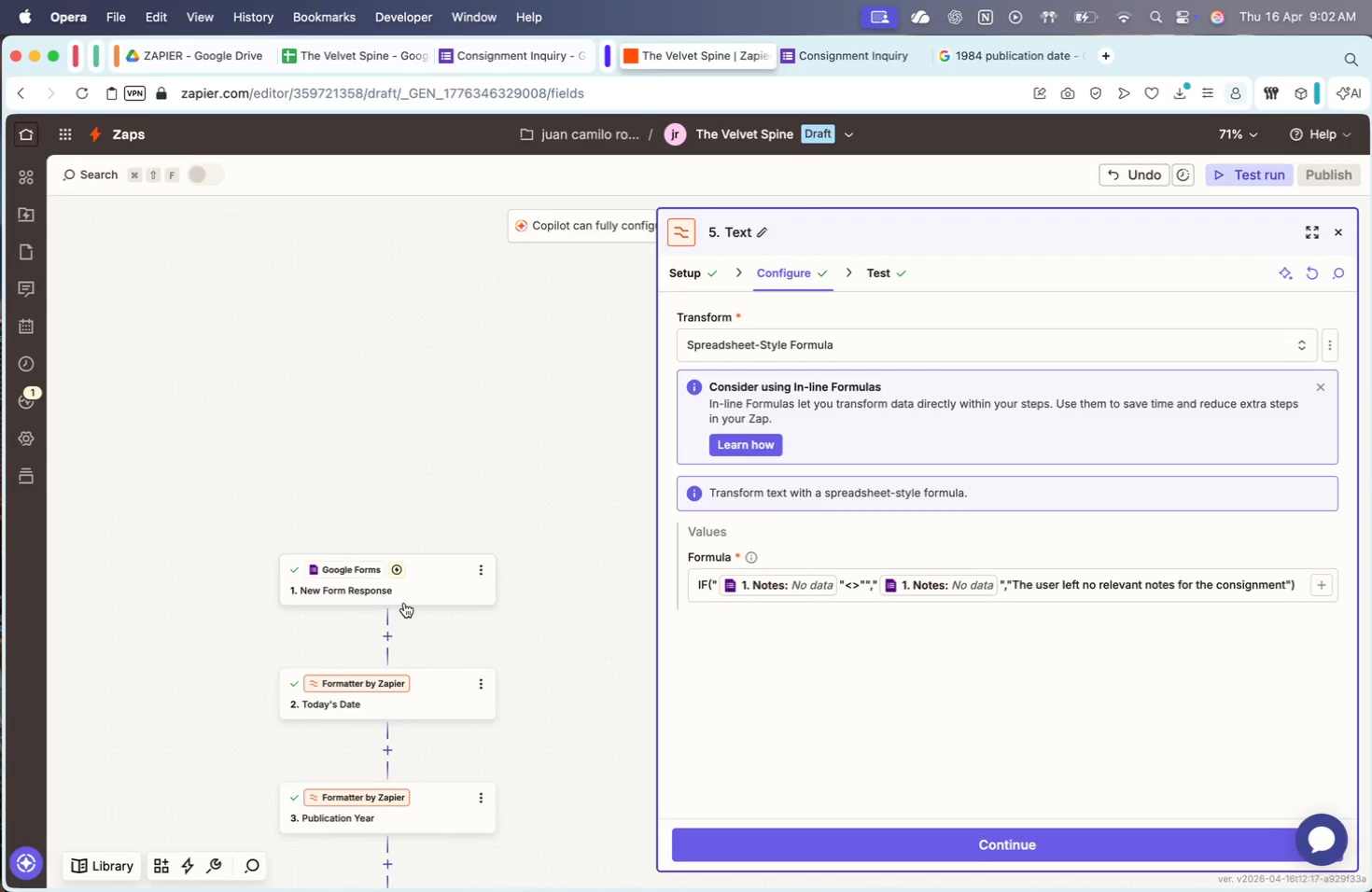 
left_click([400, 603])
 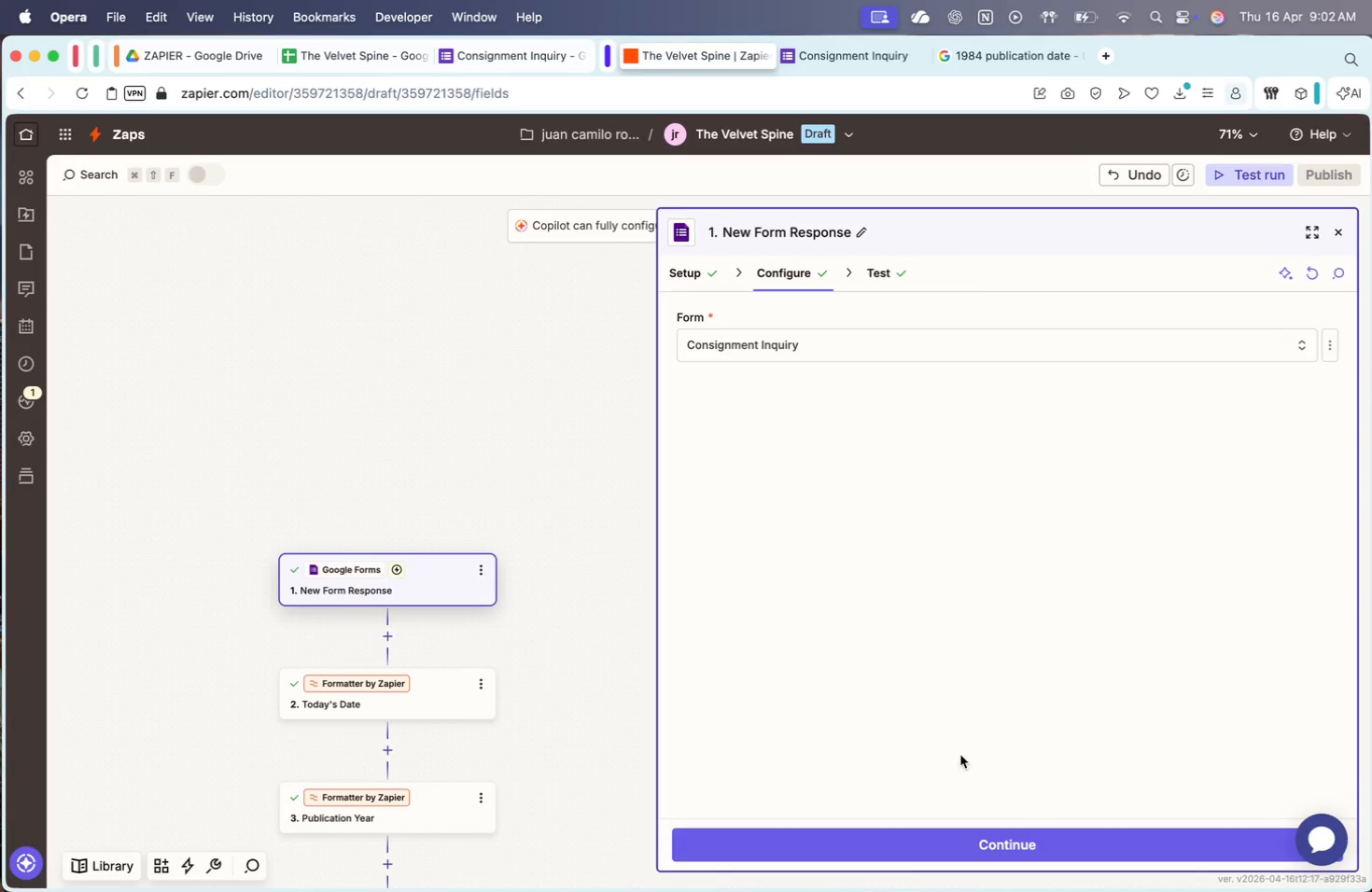 
scroll: coordinate [498, 468], scroll_direction: up, amount: 78.0
 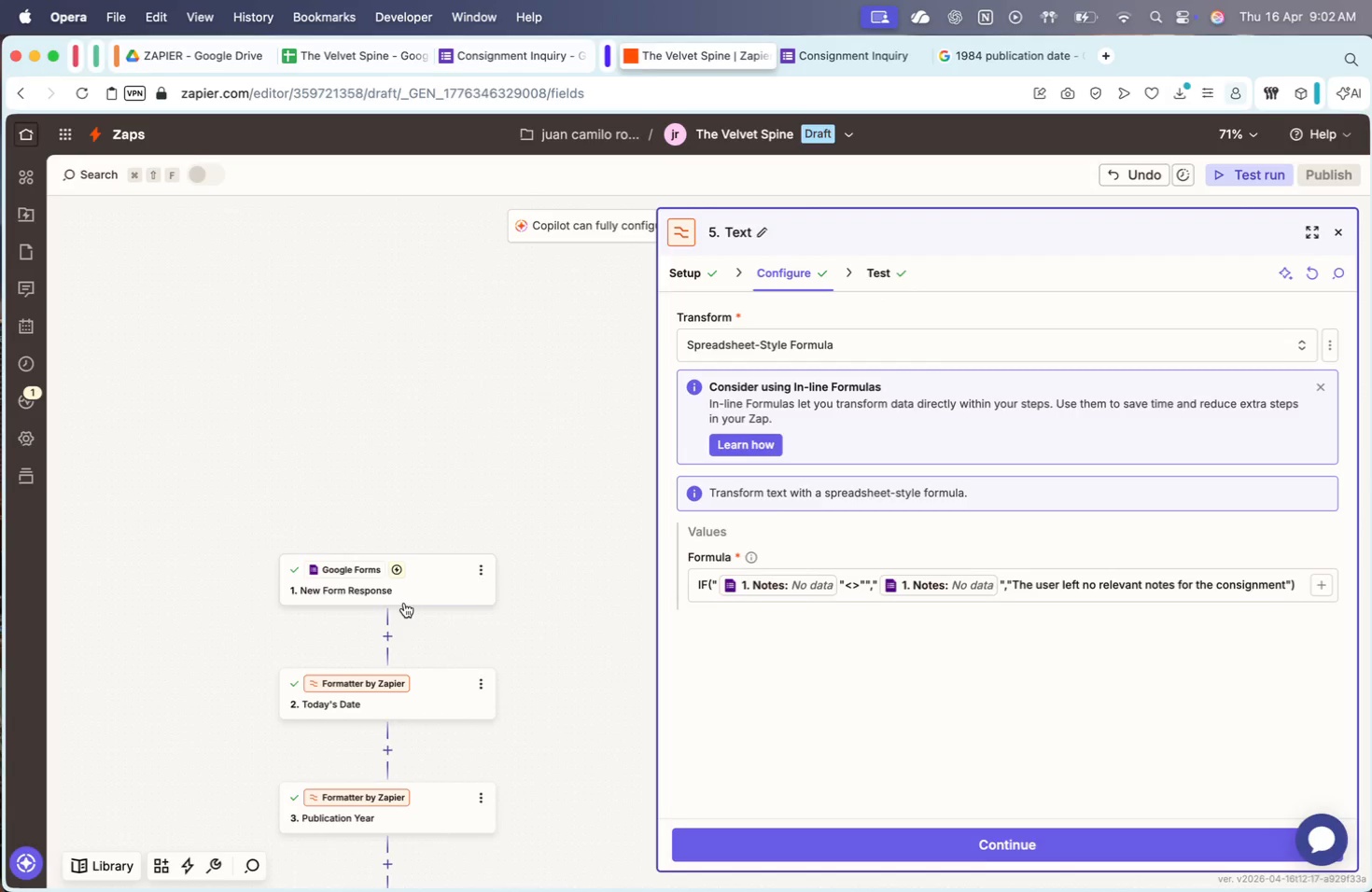 
left_click([887, 868])
 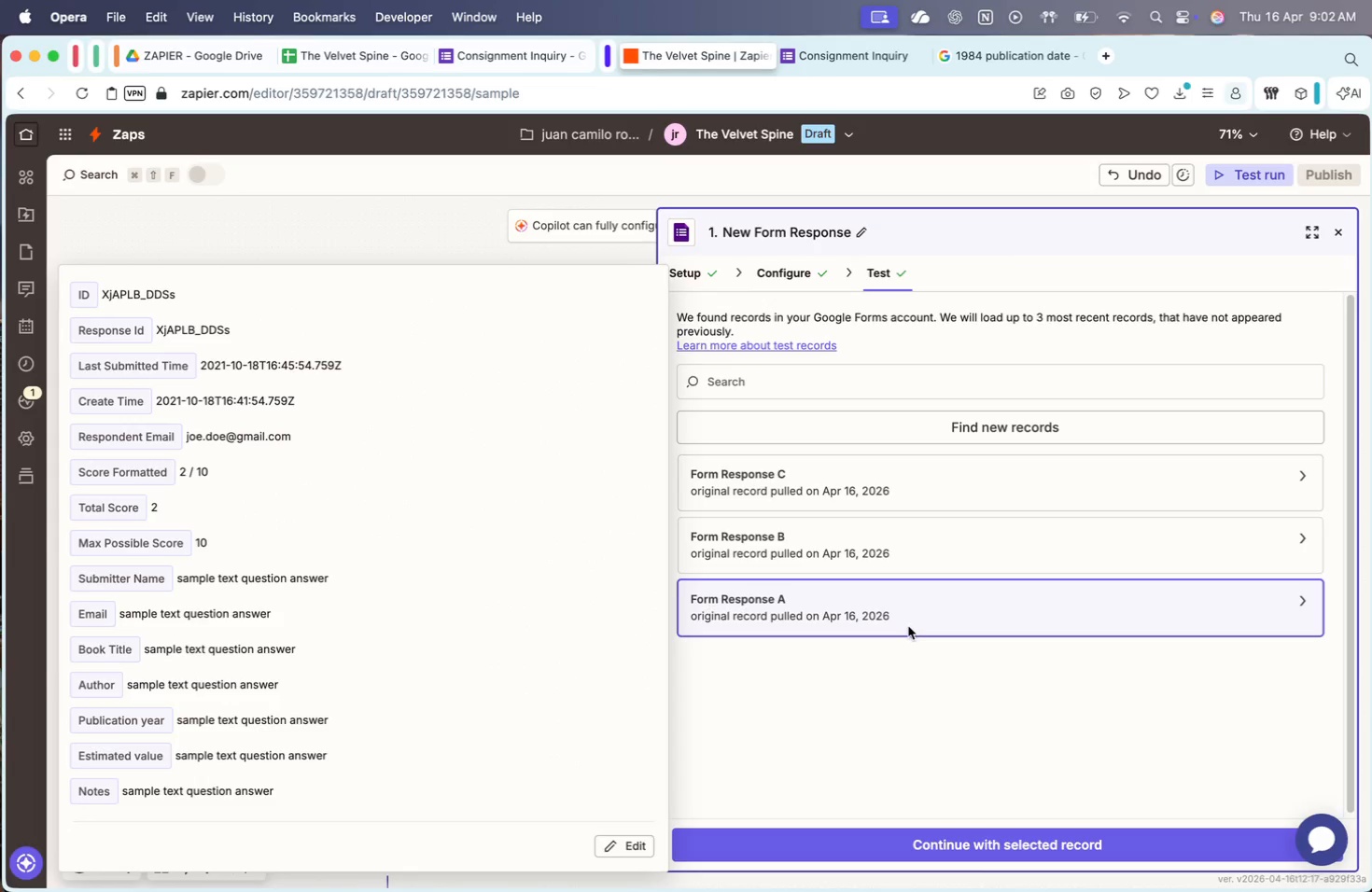 
left_click([865, 845])
 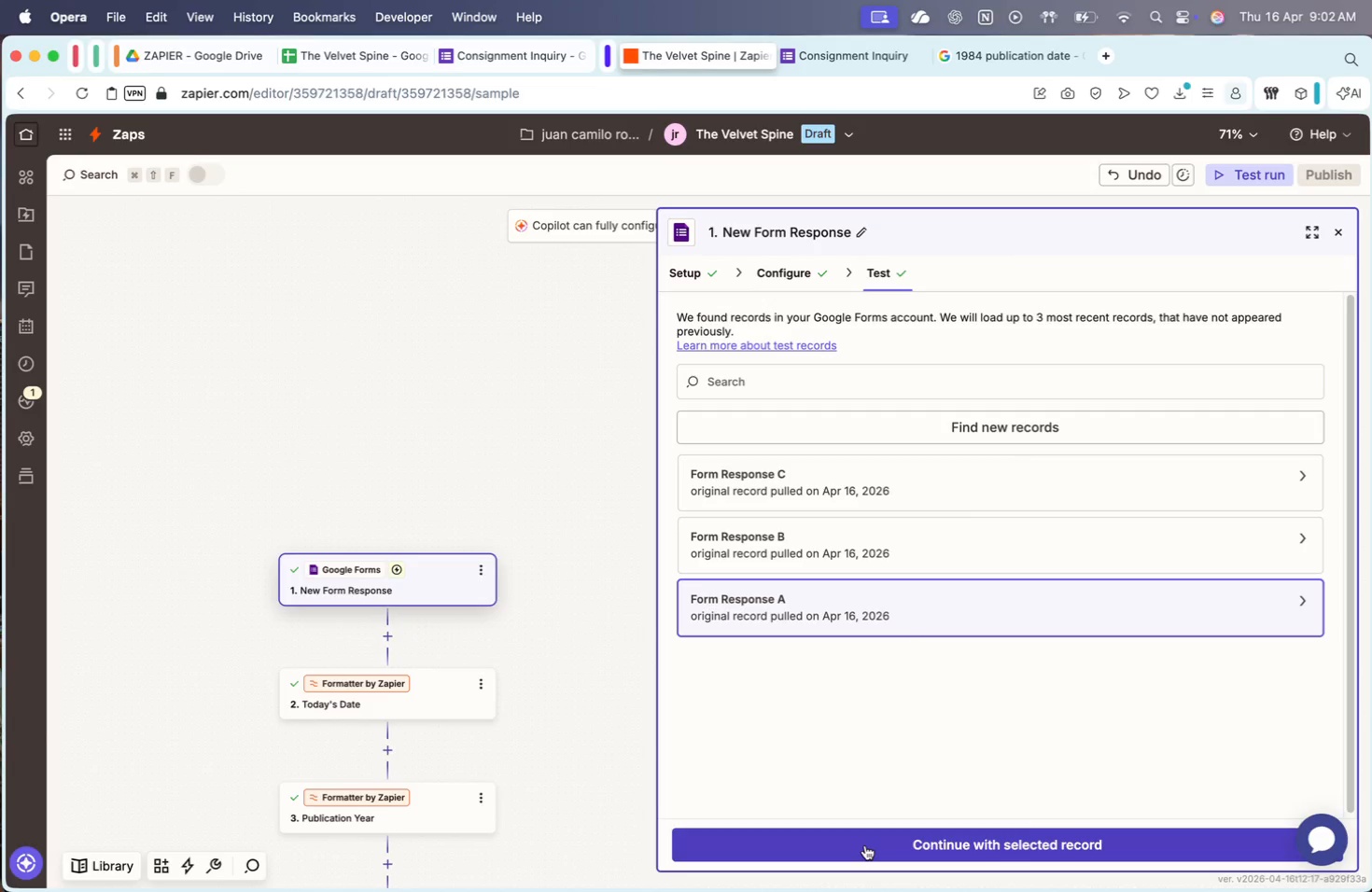 
scroll: coordinate [632, 732], scroll_direction: down, amount: 29.0
 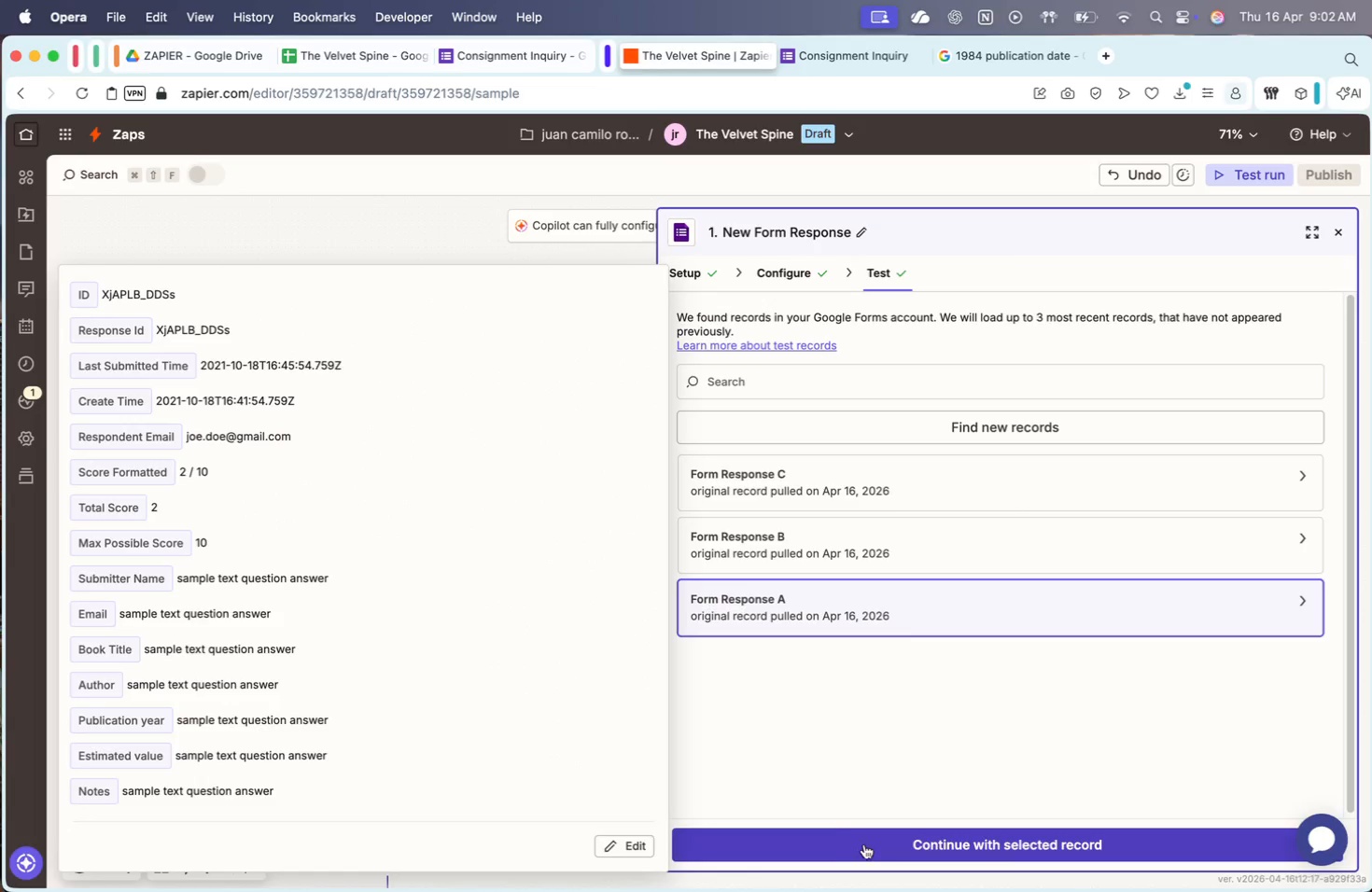 
left_click([865, 845])
 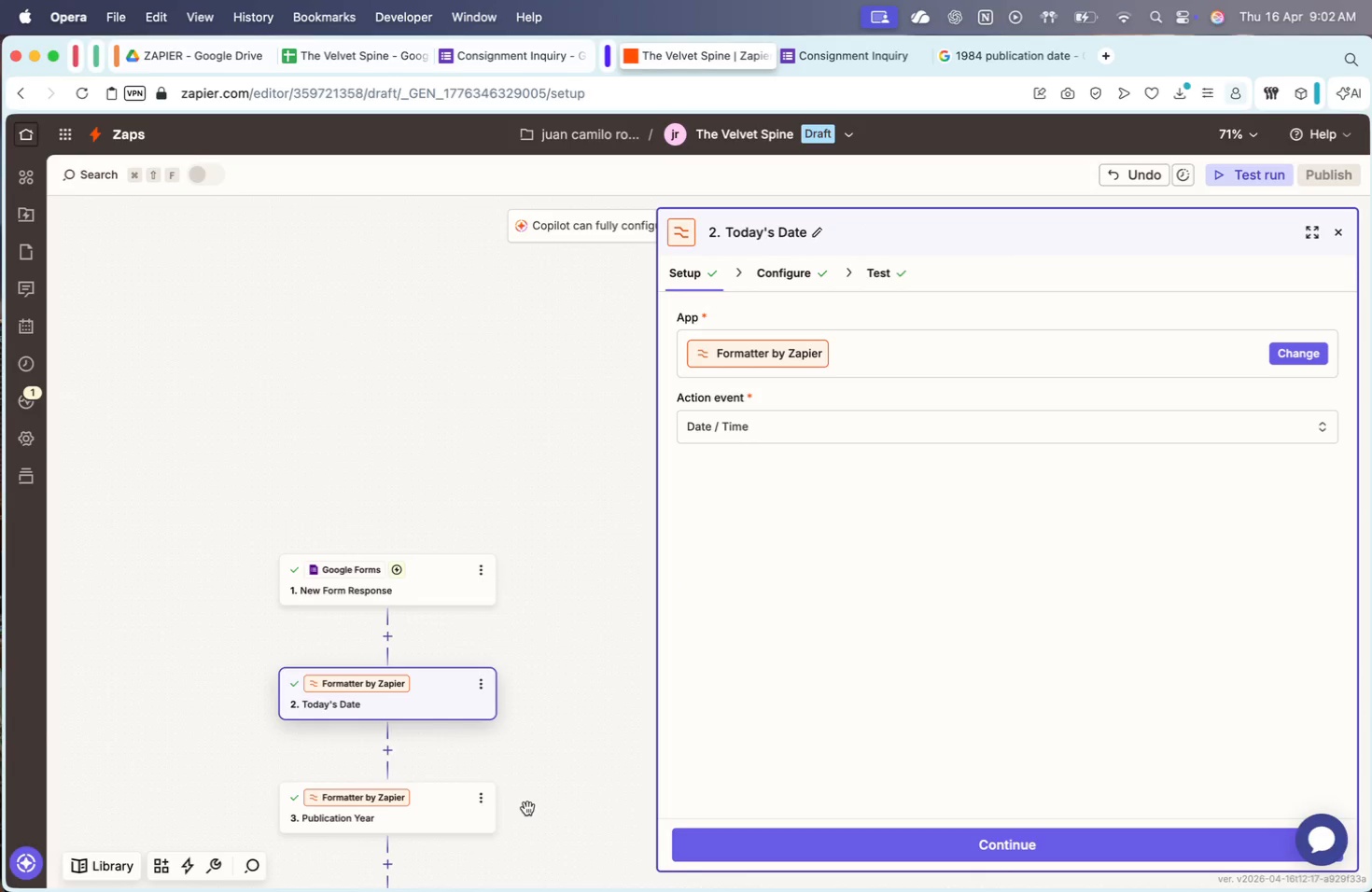 
scroll: coordinate [527, 808], scroll_direction: down, amount: 43.0
 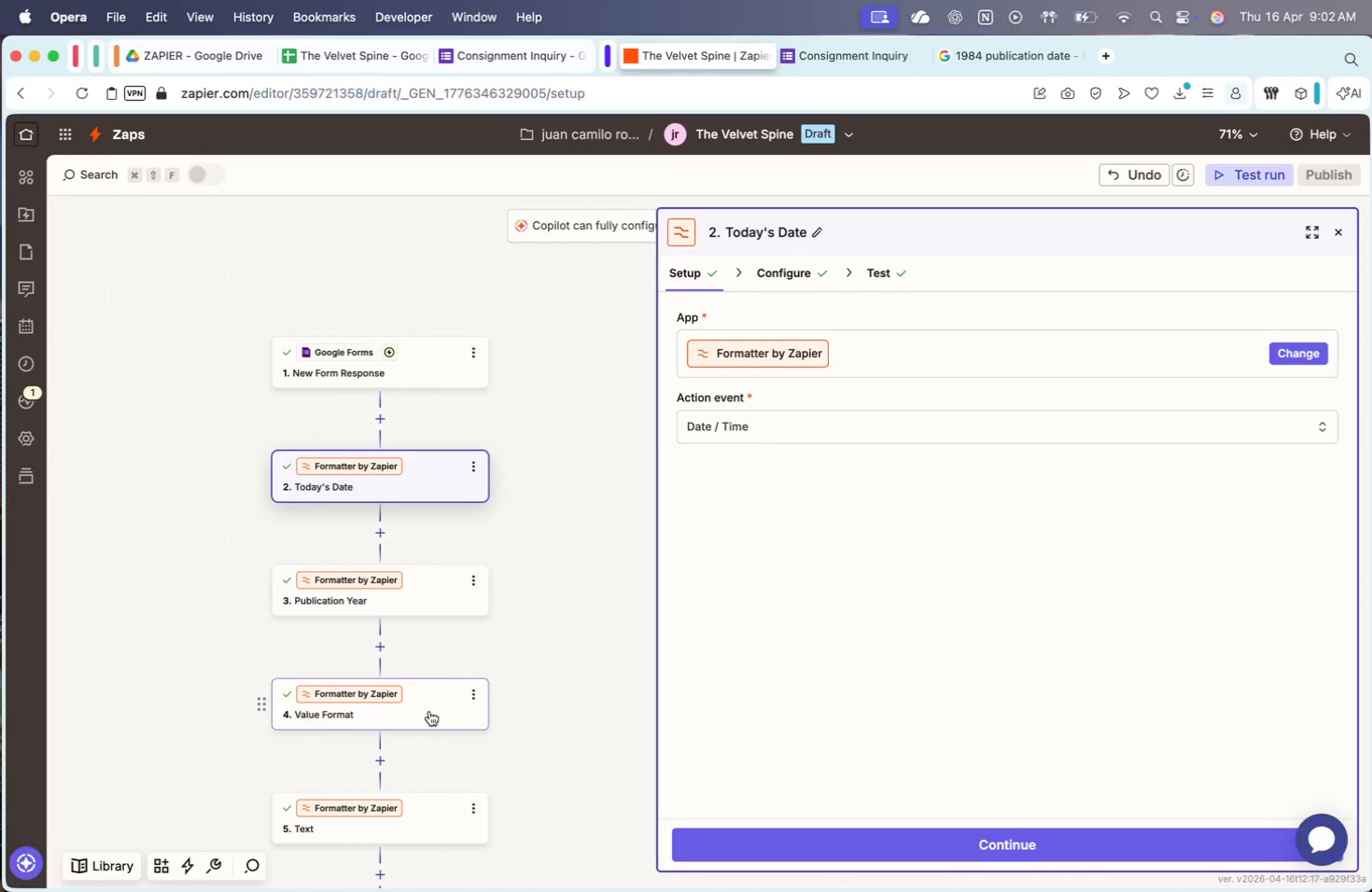 
left_click([433, 705])
 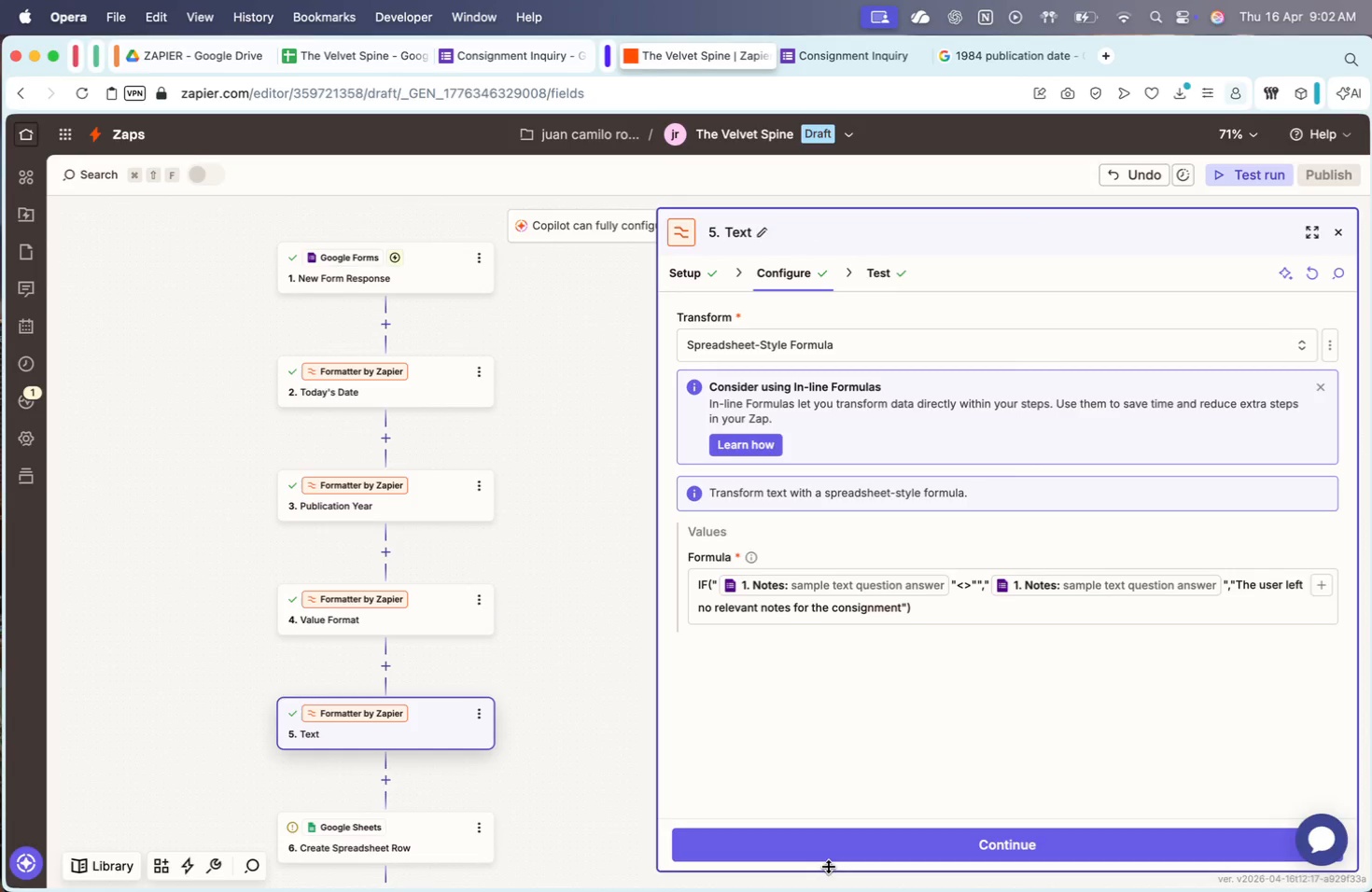 
scroll: coordinate [459, 719], scroll_direction: down, amount: 21.0
 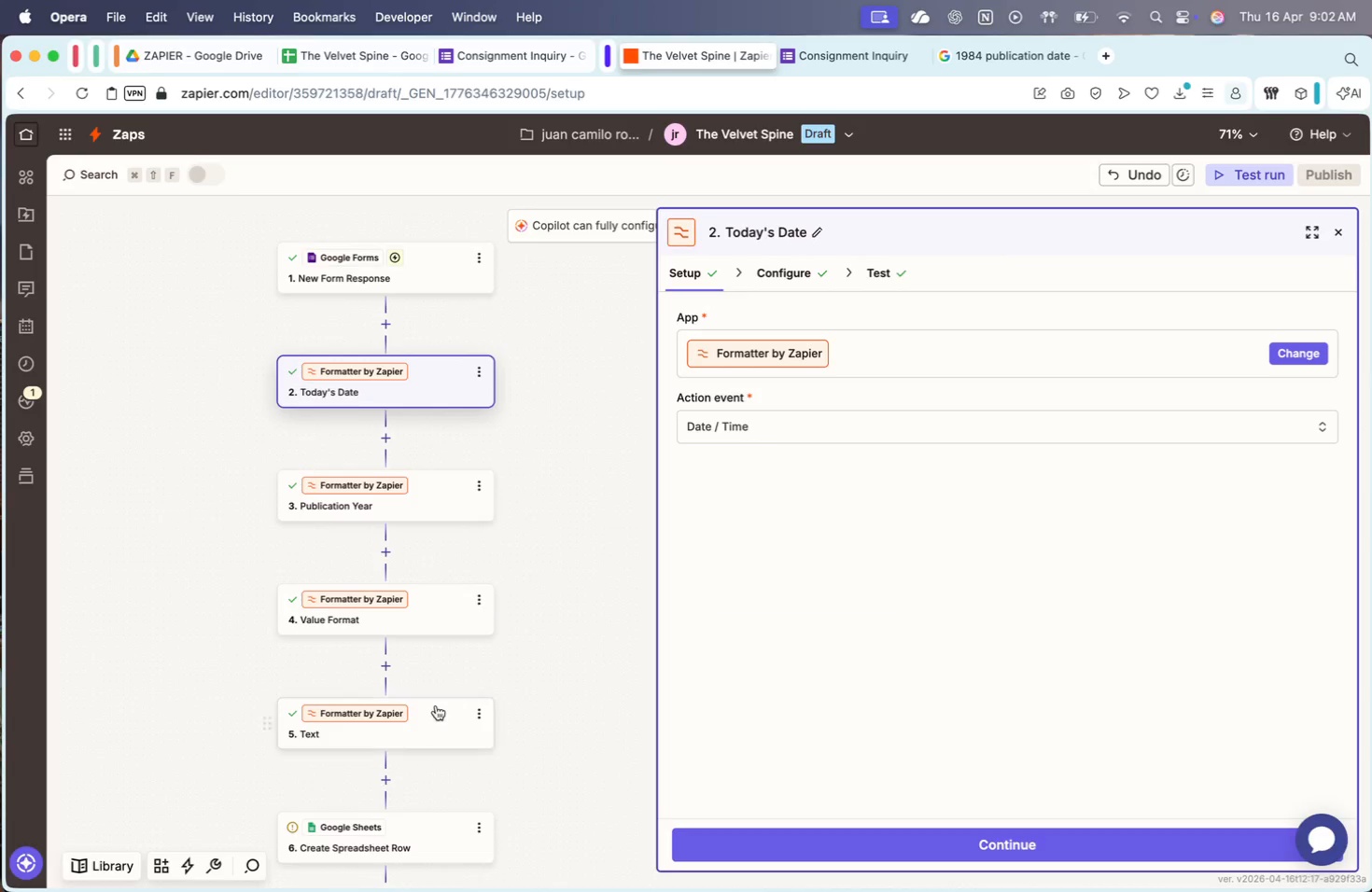 
left_click([822, 849])
 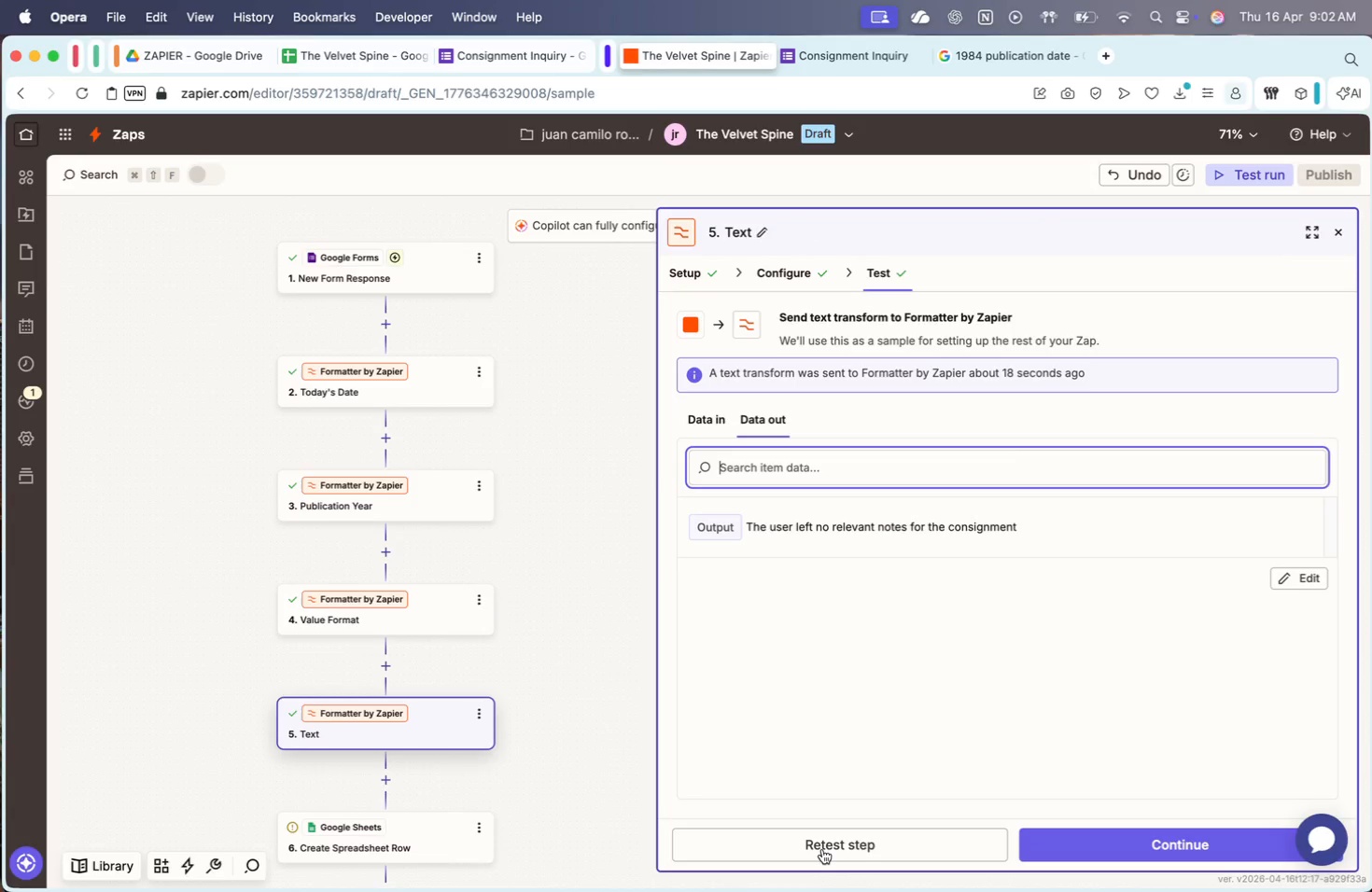 
left_click([837, 843])
 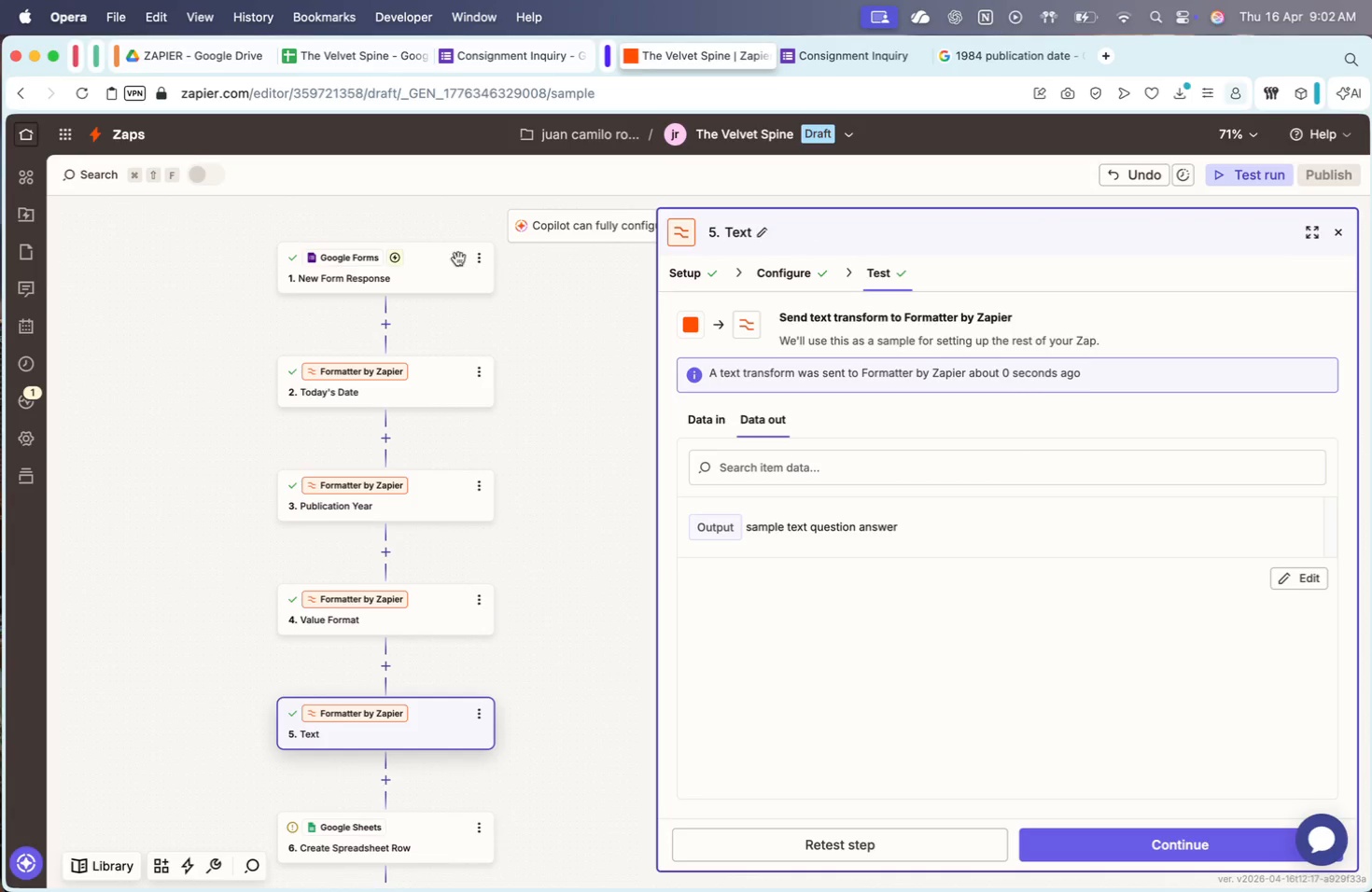 
left_click([436, 276])
 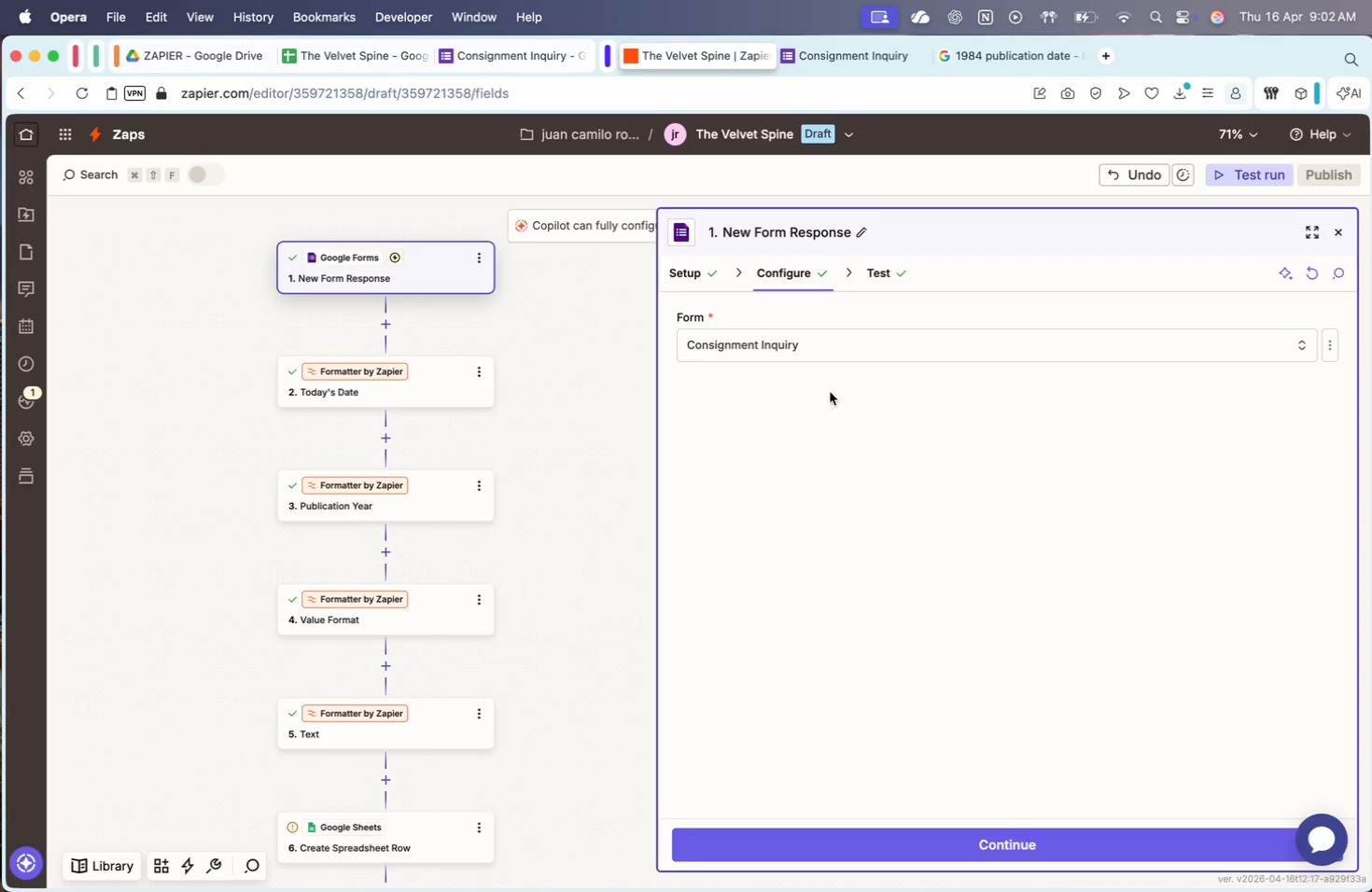 
left_click([826, 833])
 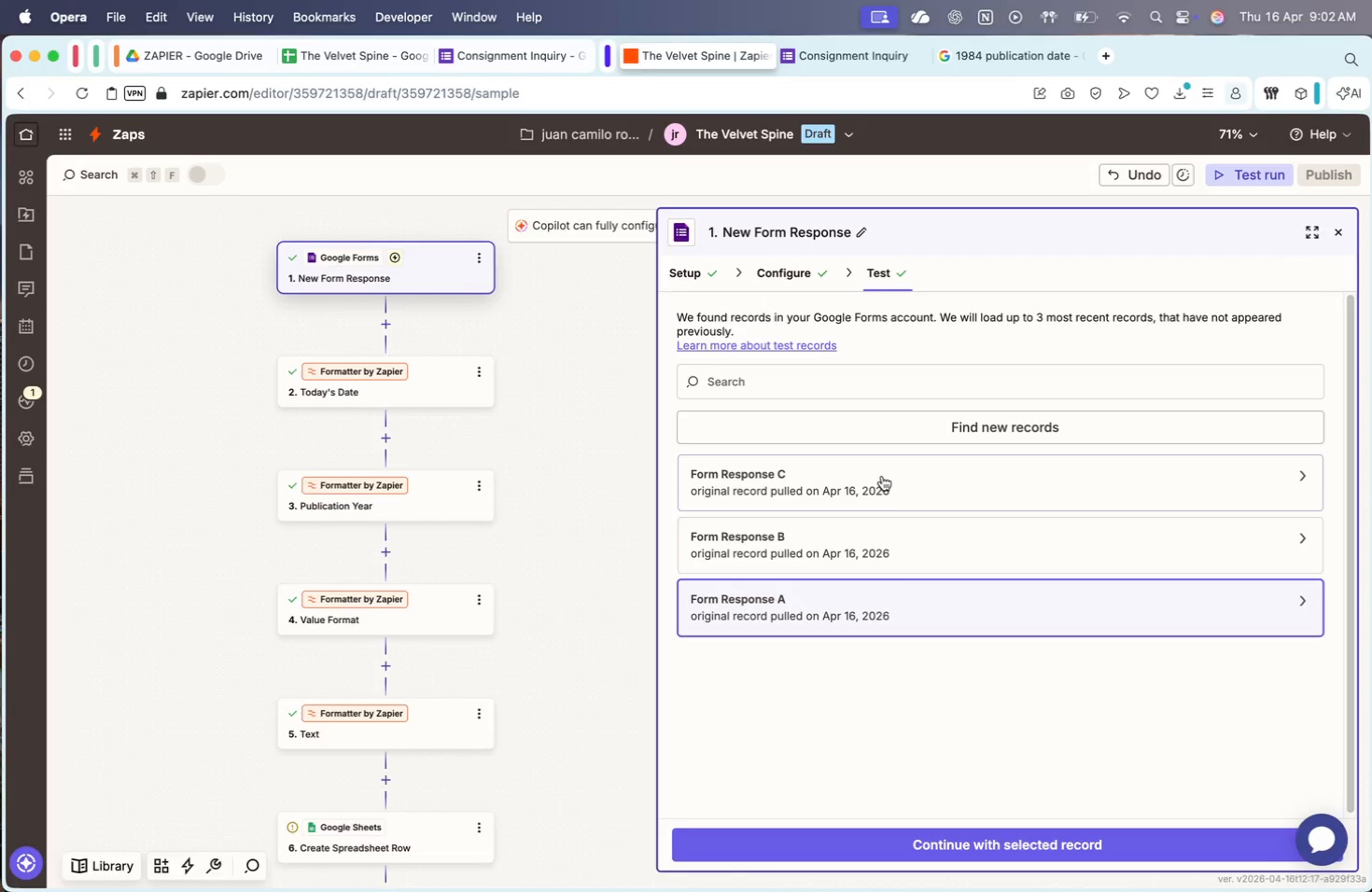 
wait(5.53)
 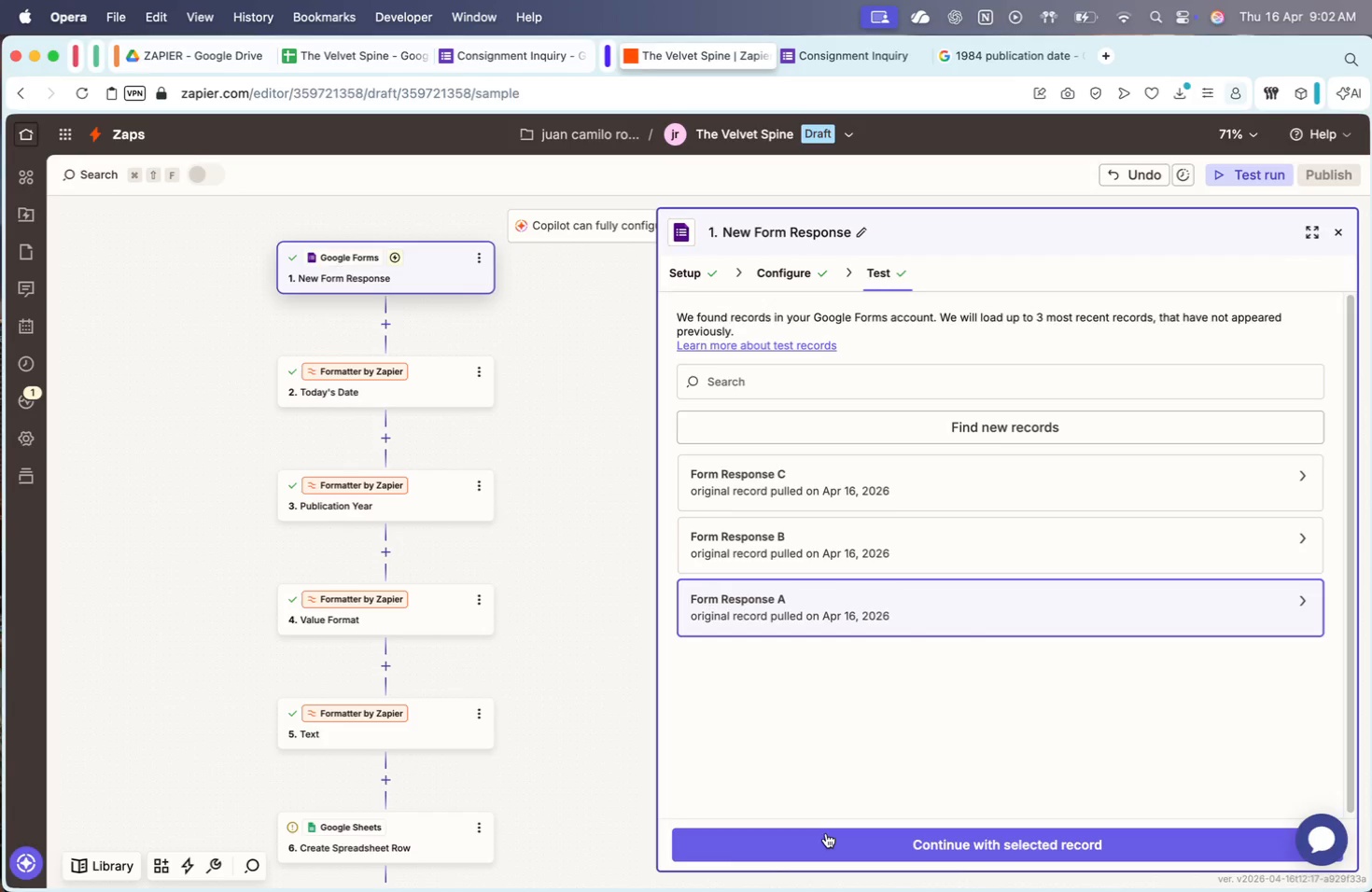 
left_click([888, 854])
 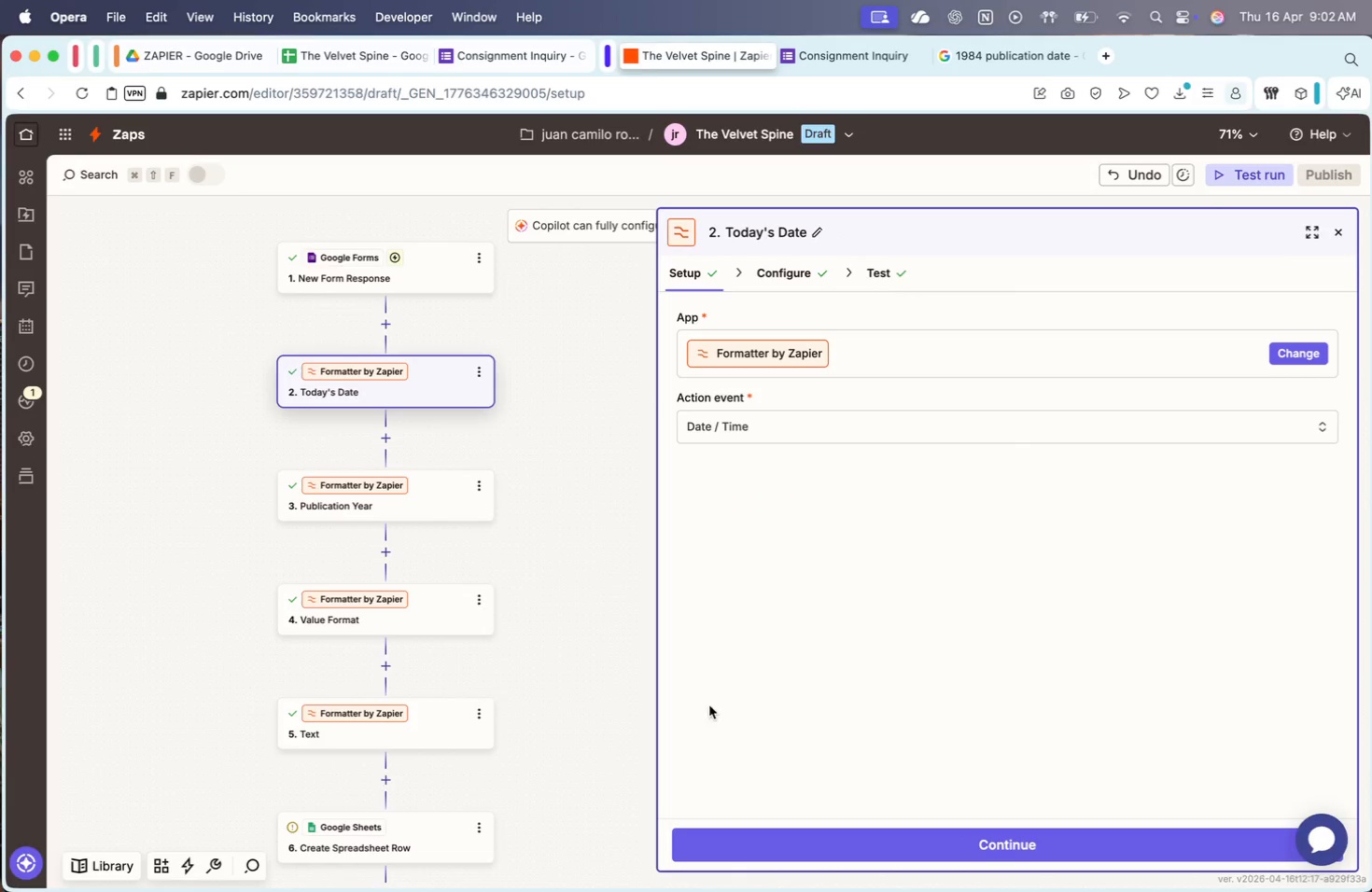 
left_click([428, 733])
 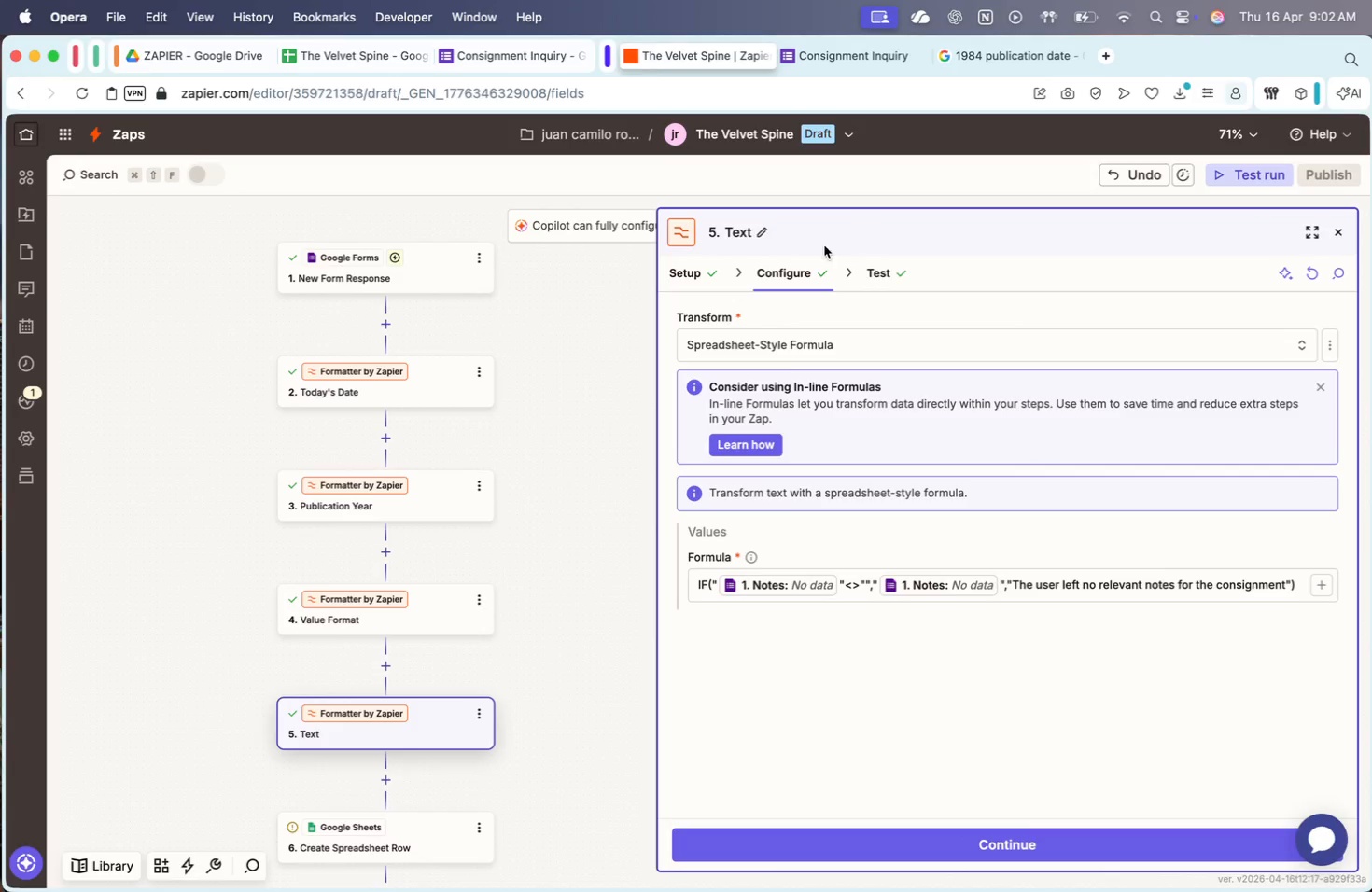 
left_click([748, 231])
 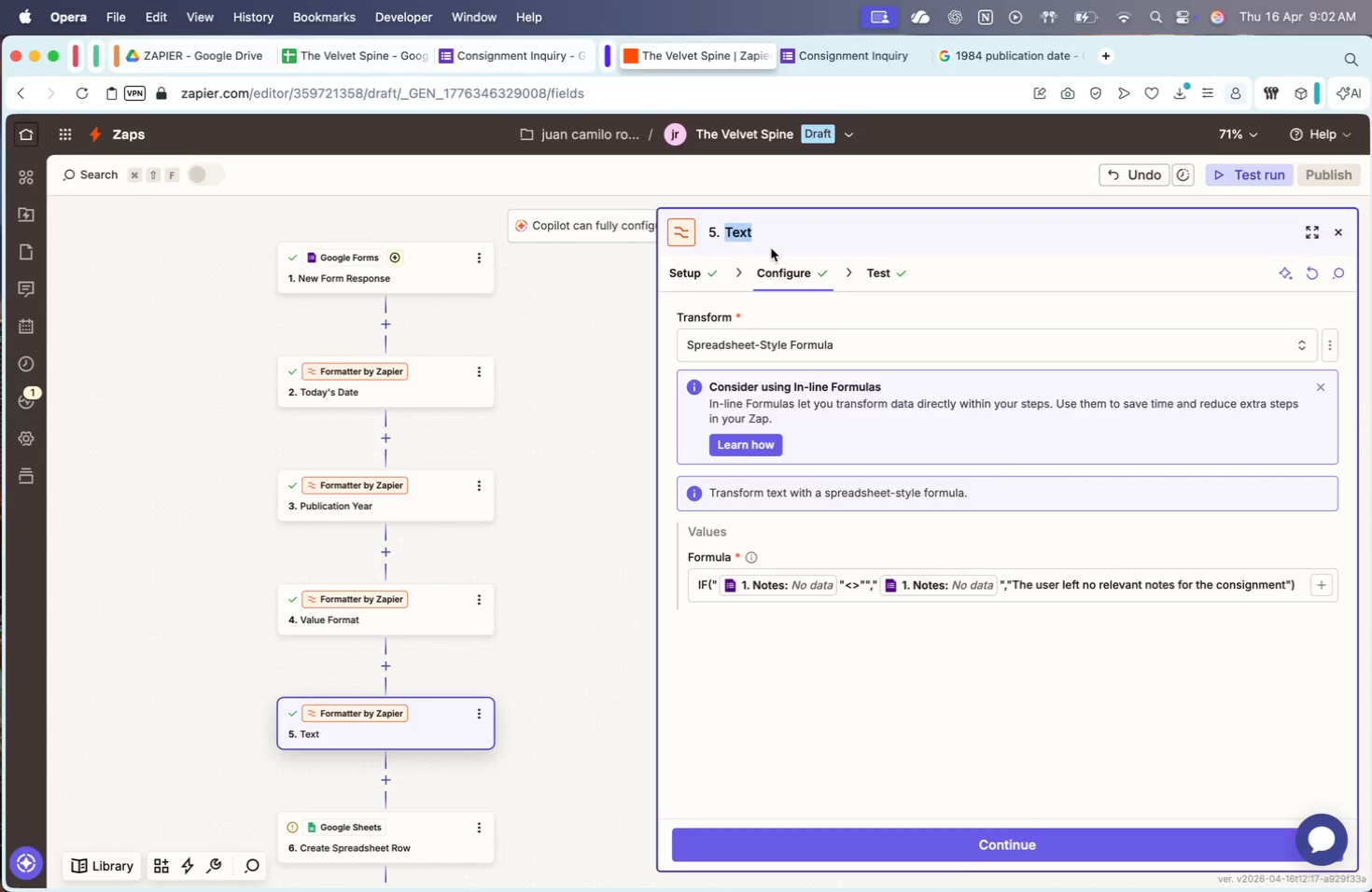 
type(NO)
key(Backspace)
type( )
key(Backspace)
type(otes )
 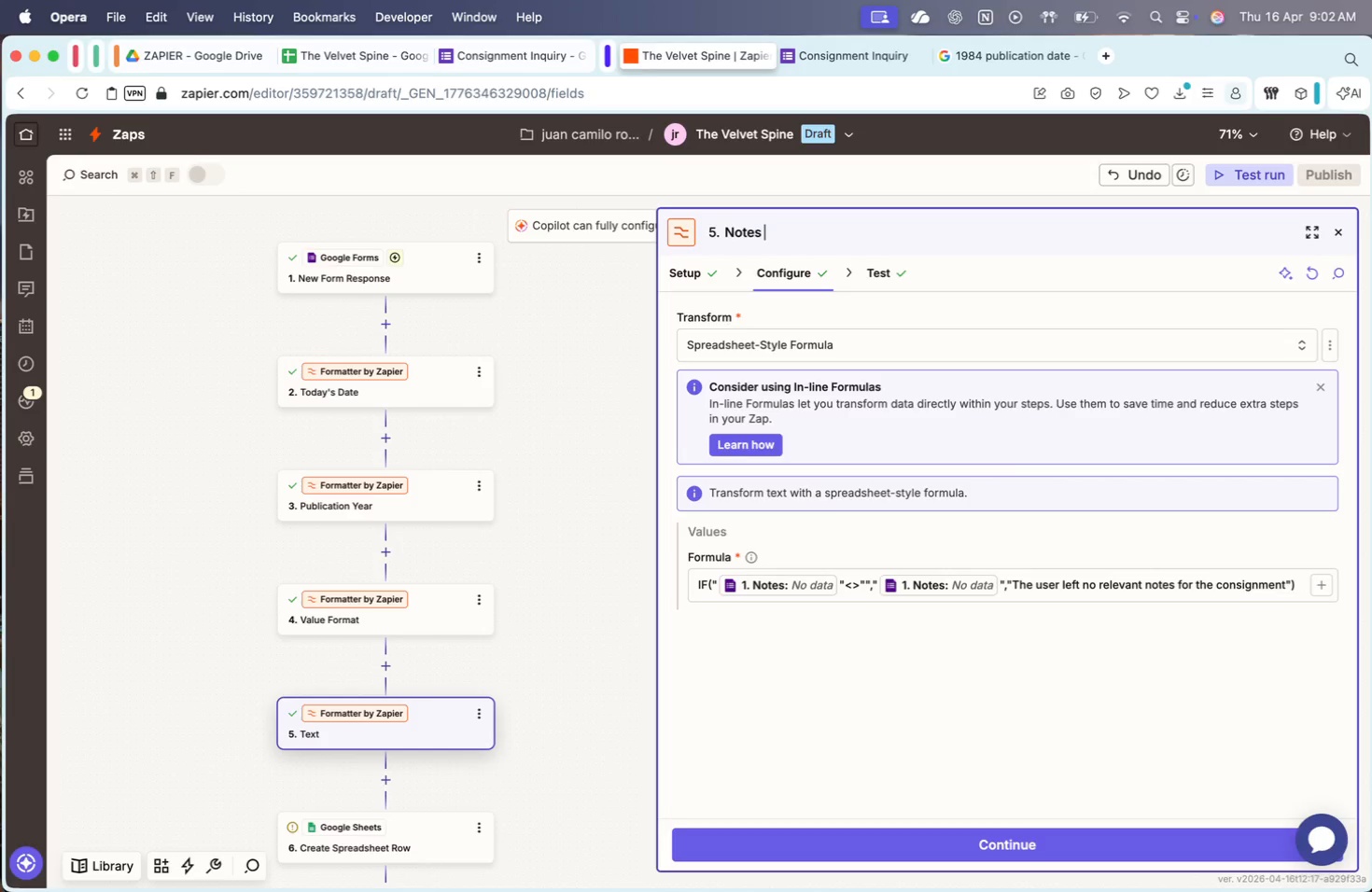 
type(Formating)
 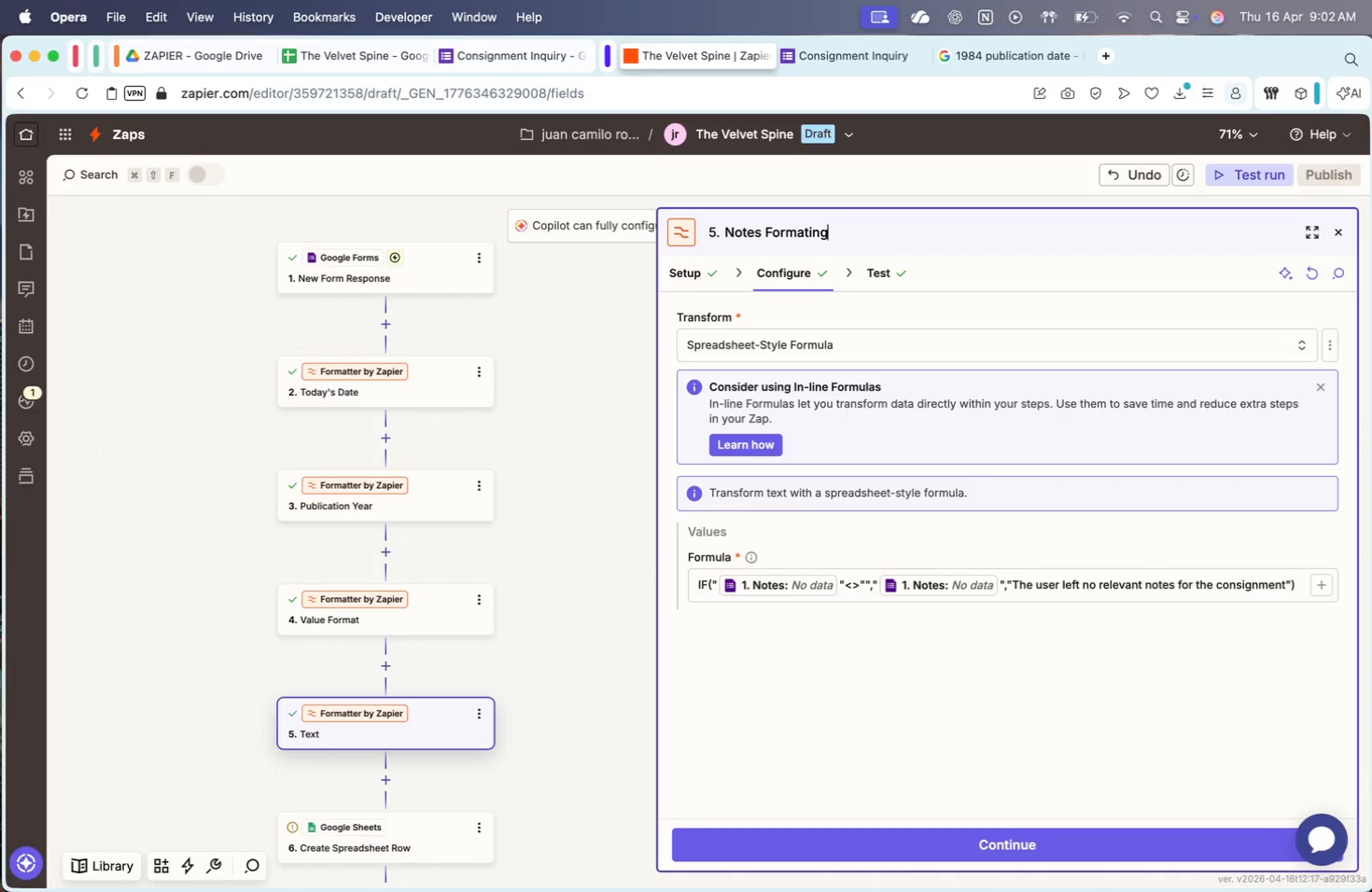 
key(Enter)
 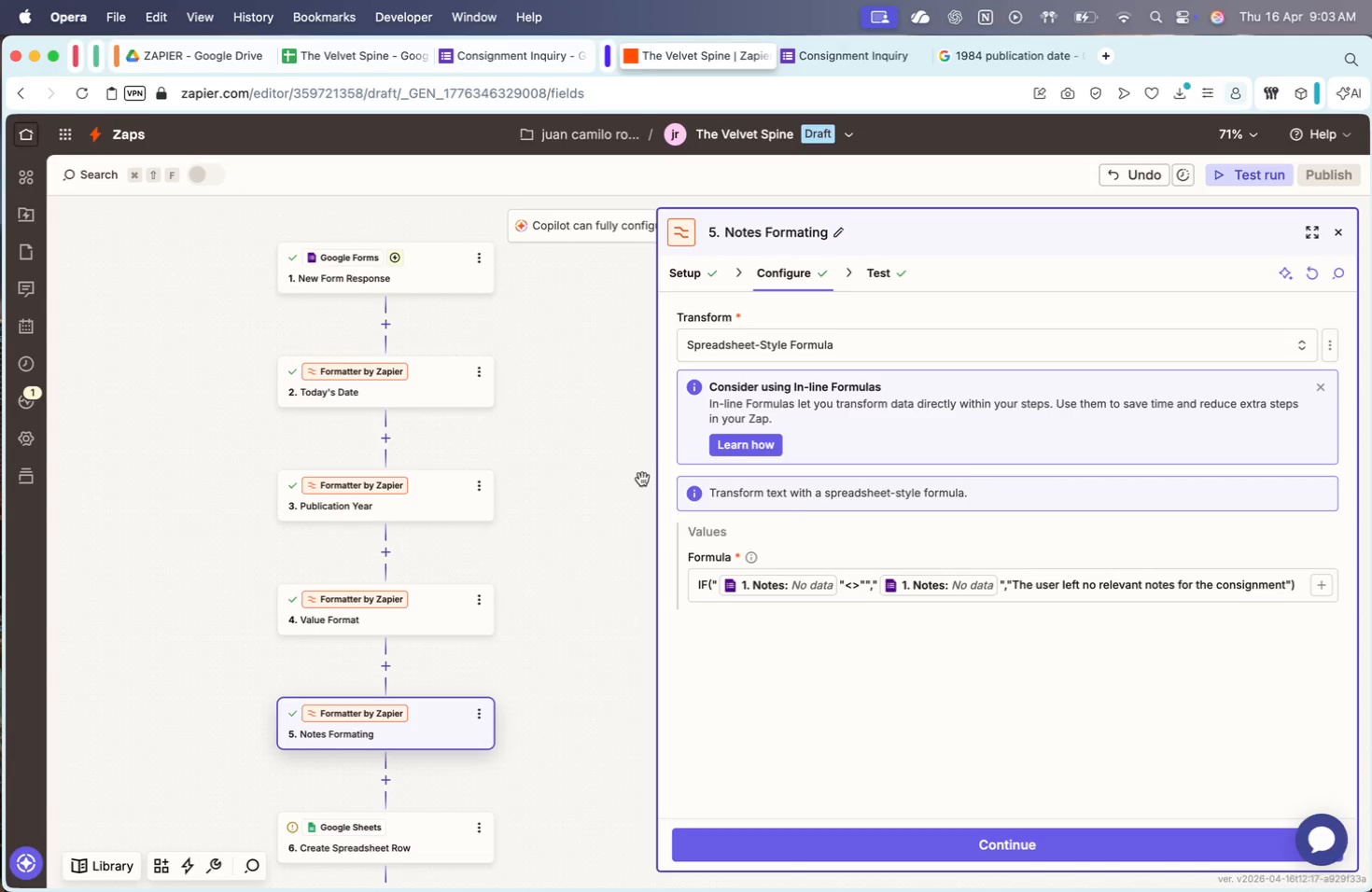 
wait(39.52)
 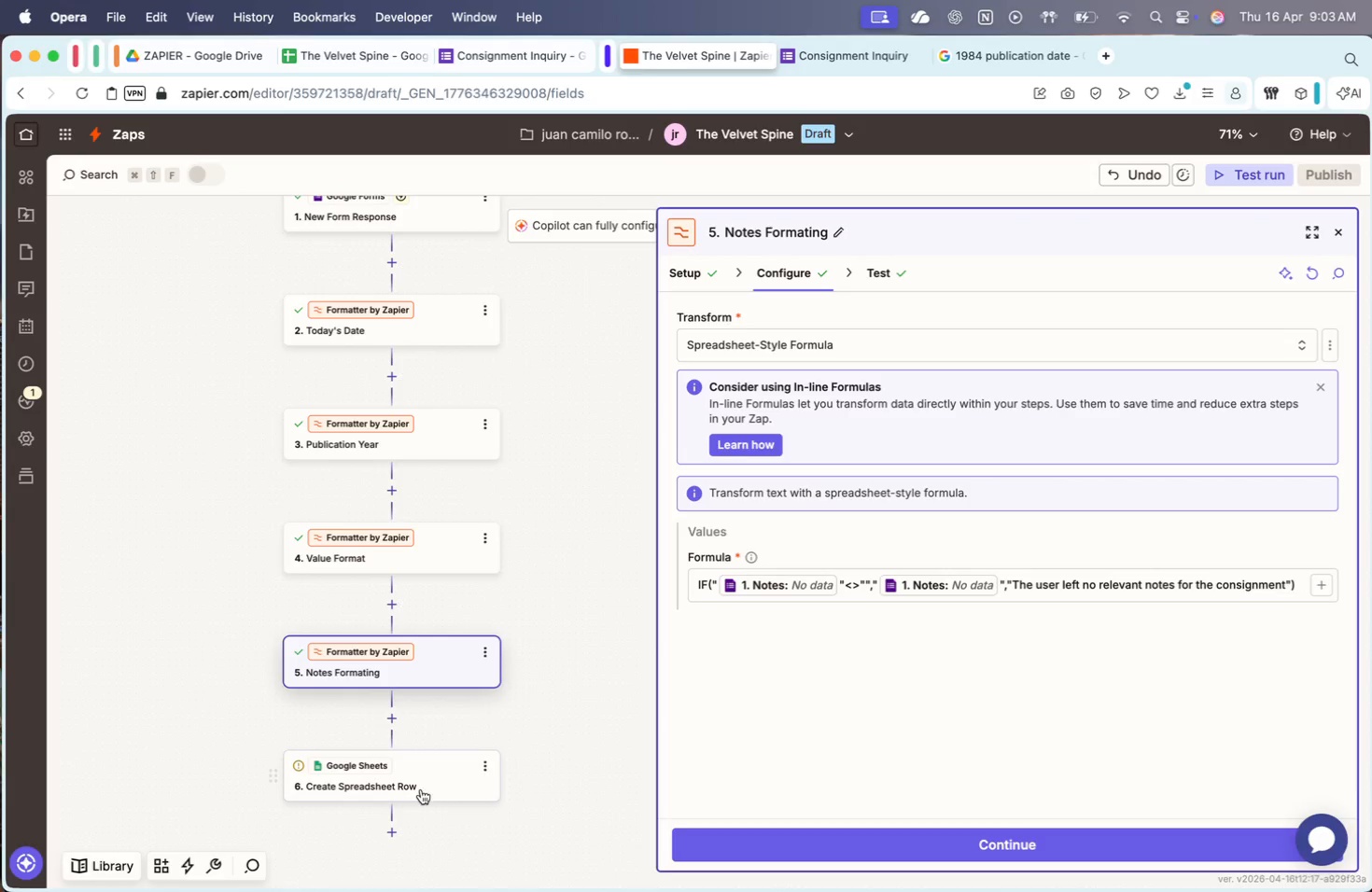 
left_click([404, 792])
 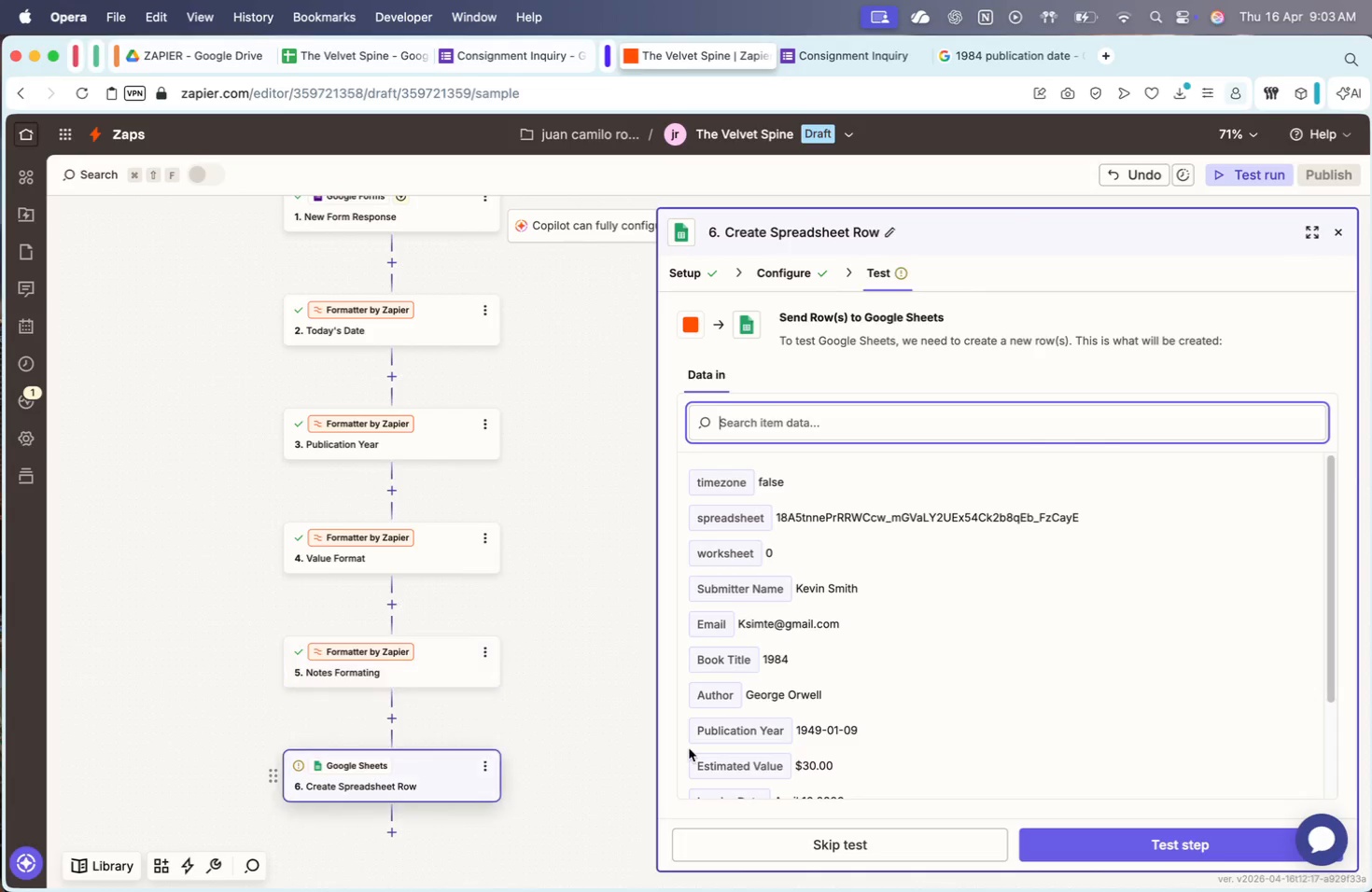 
scroll: coordinate [845, 754], scroll_direction: down, amount: 109.0
 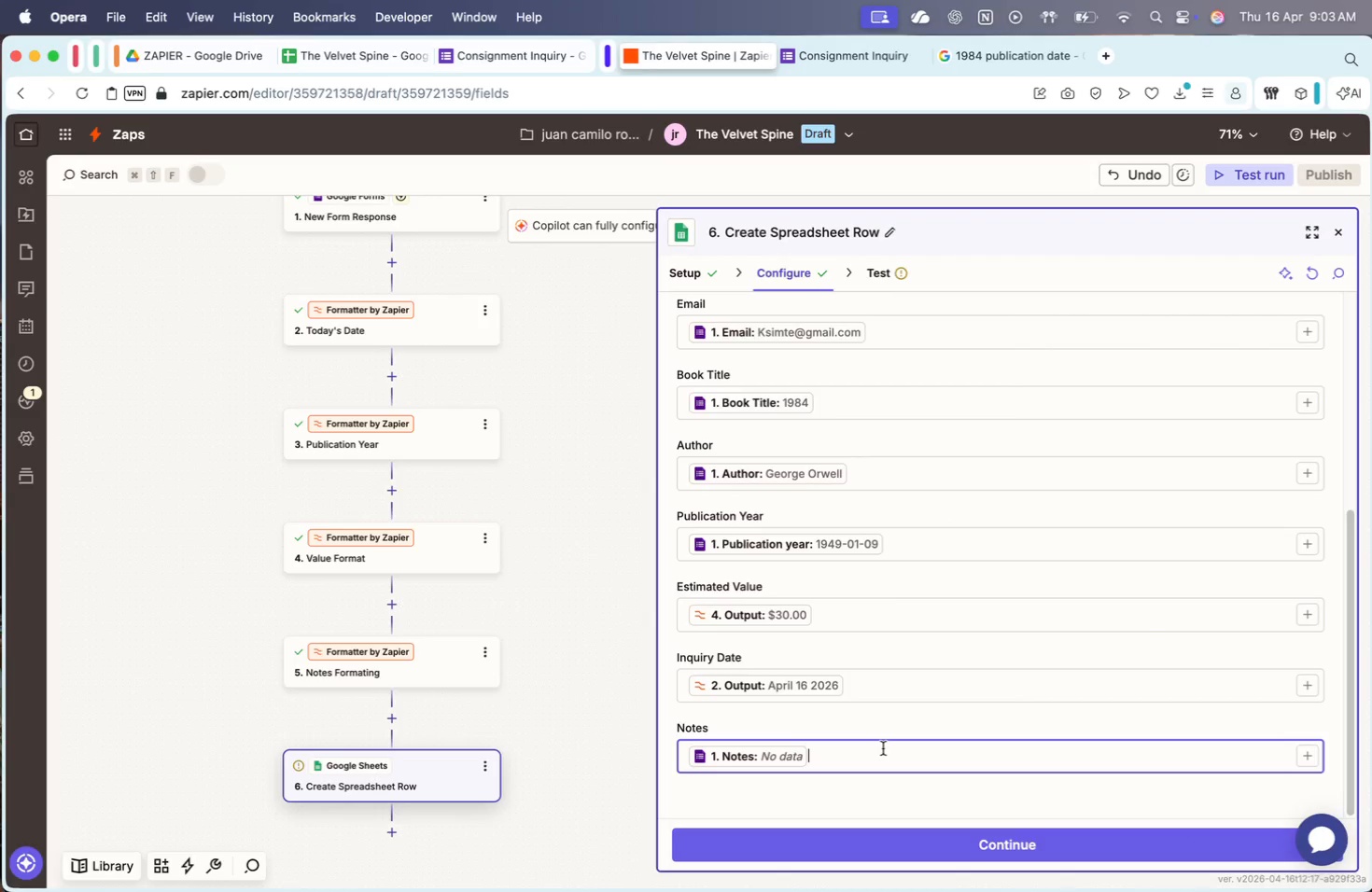 
key(Backspace)
 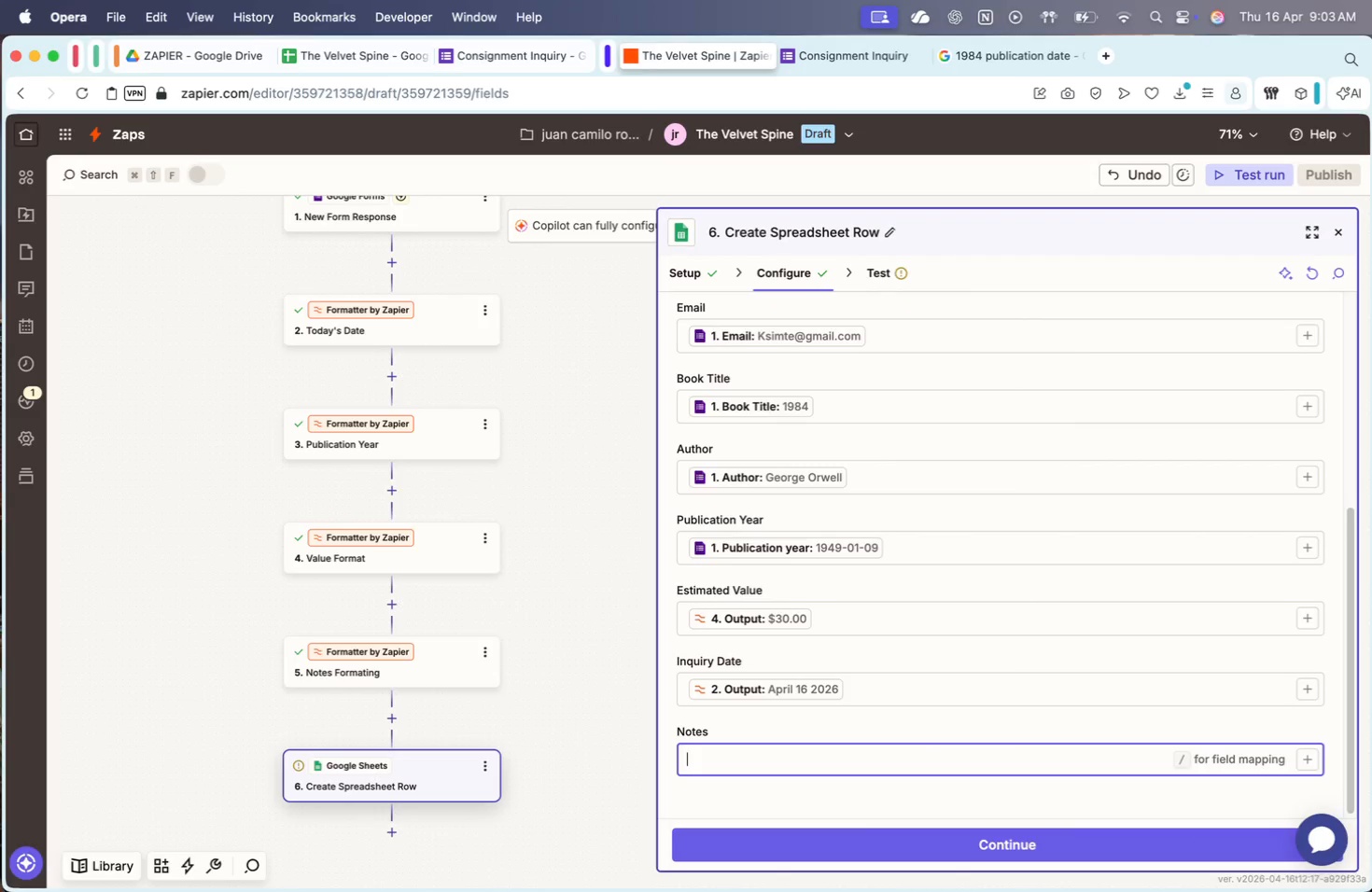 
key(Slash)
 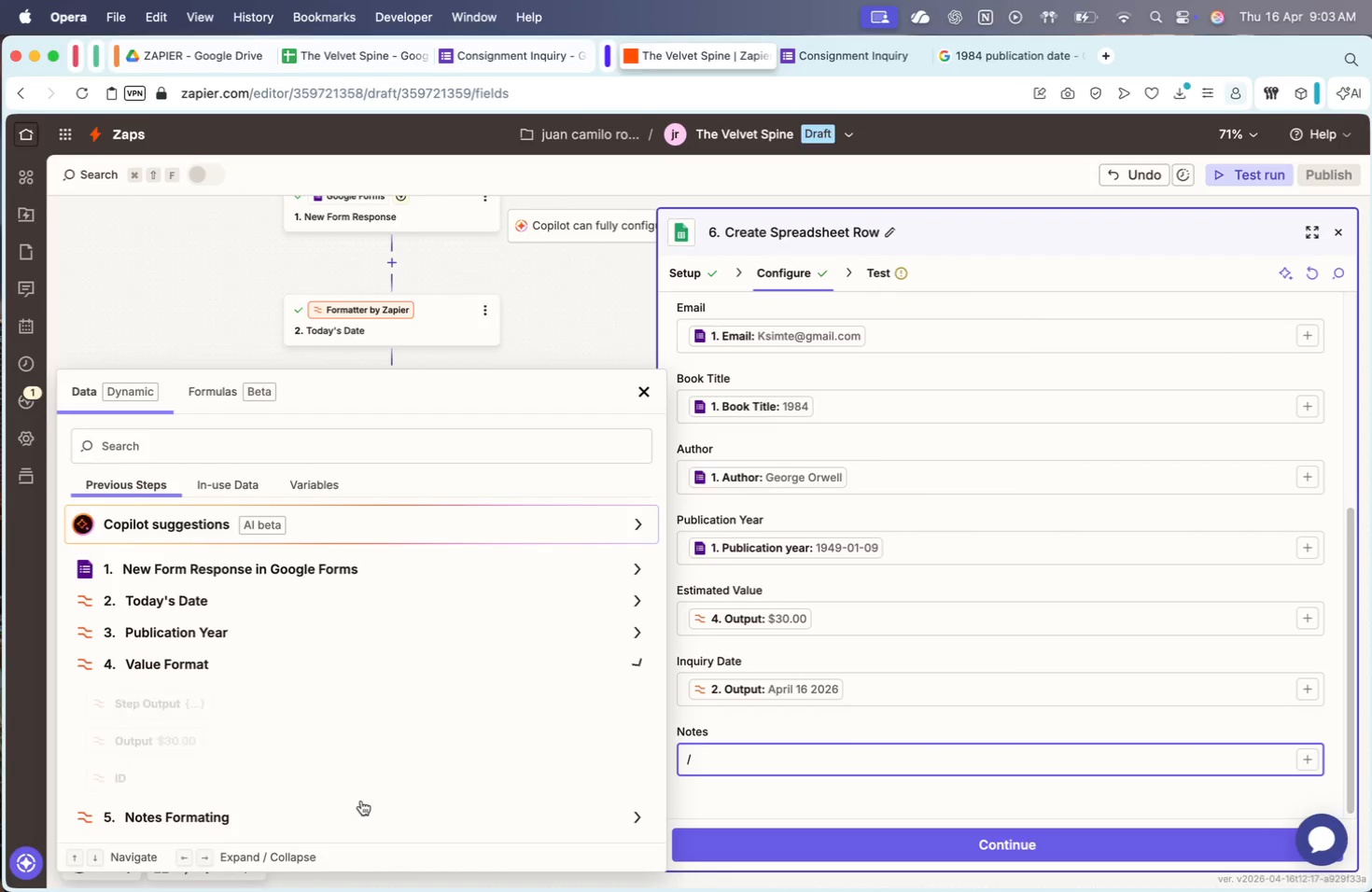 
left_click([326, 815])
 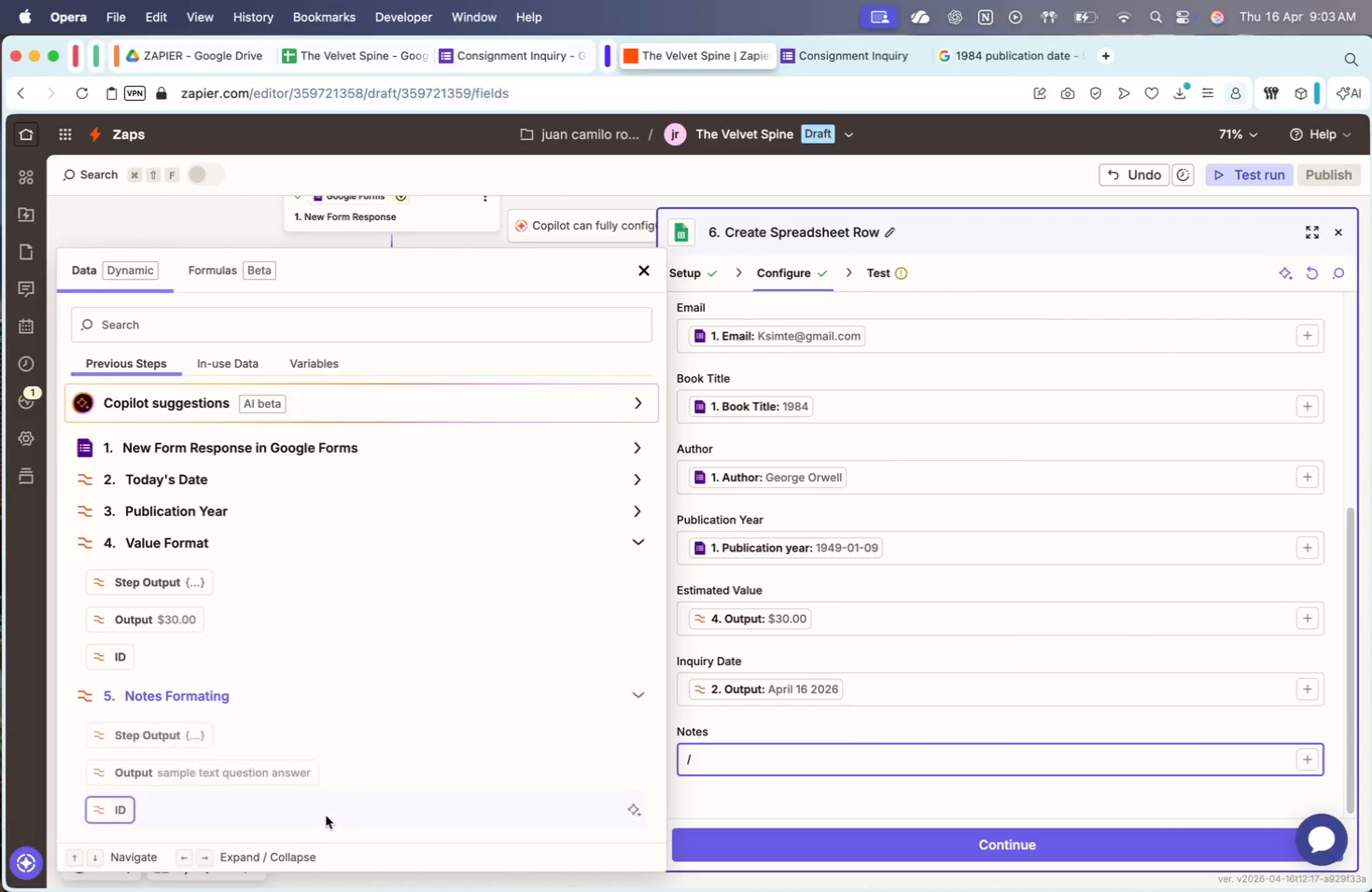 
left_click([287, 781])
 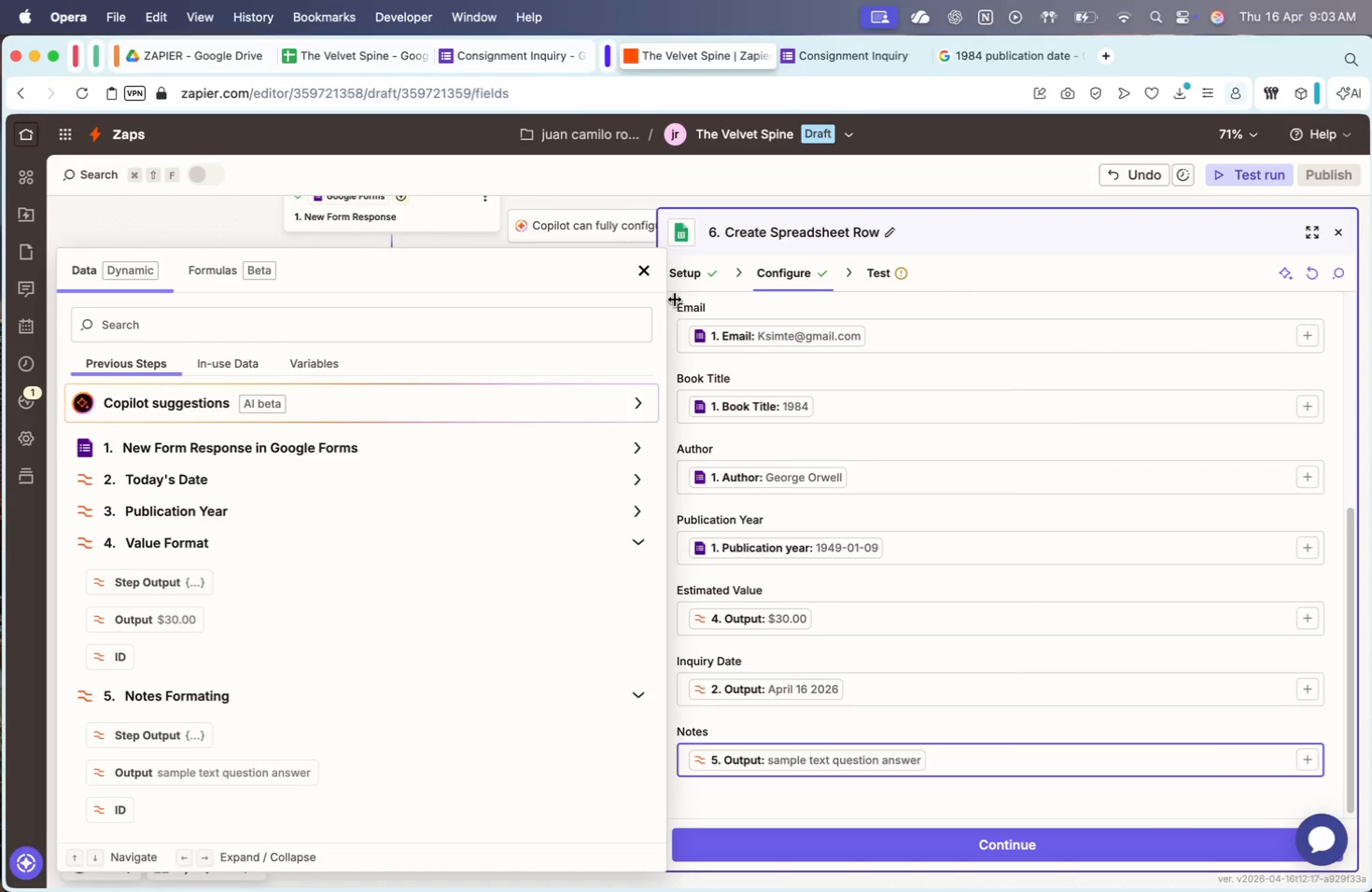 
scroll: coordinate [326, 815], scroll_direction: down, amount: 23.0
 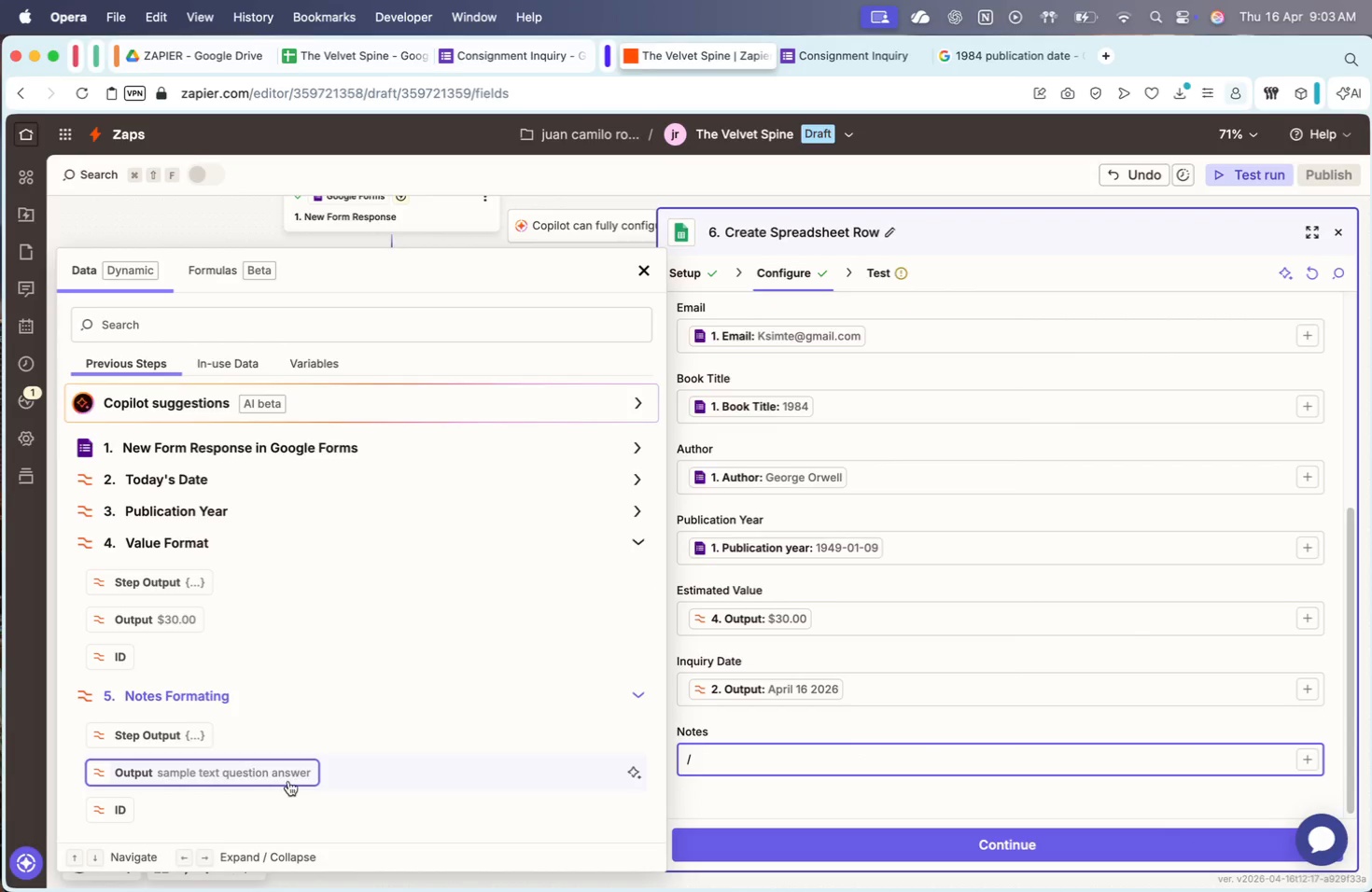 
left_click([637, 268])
 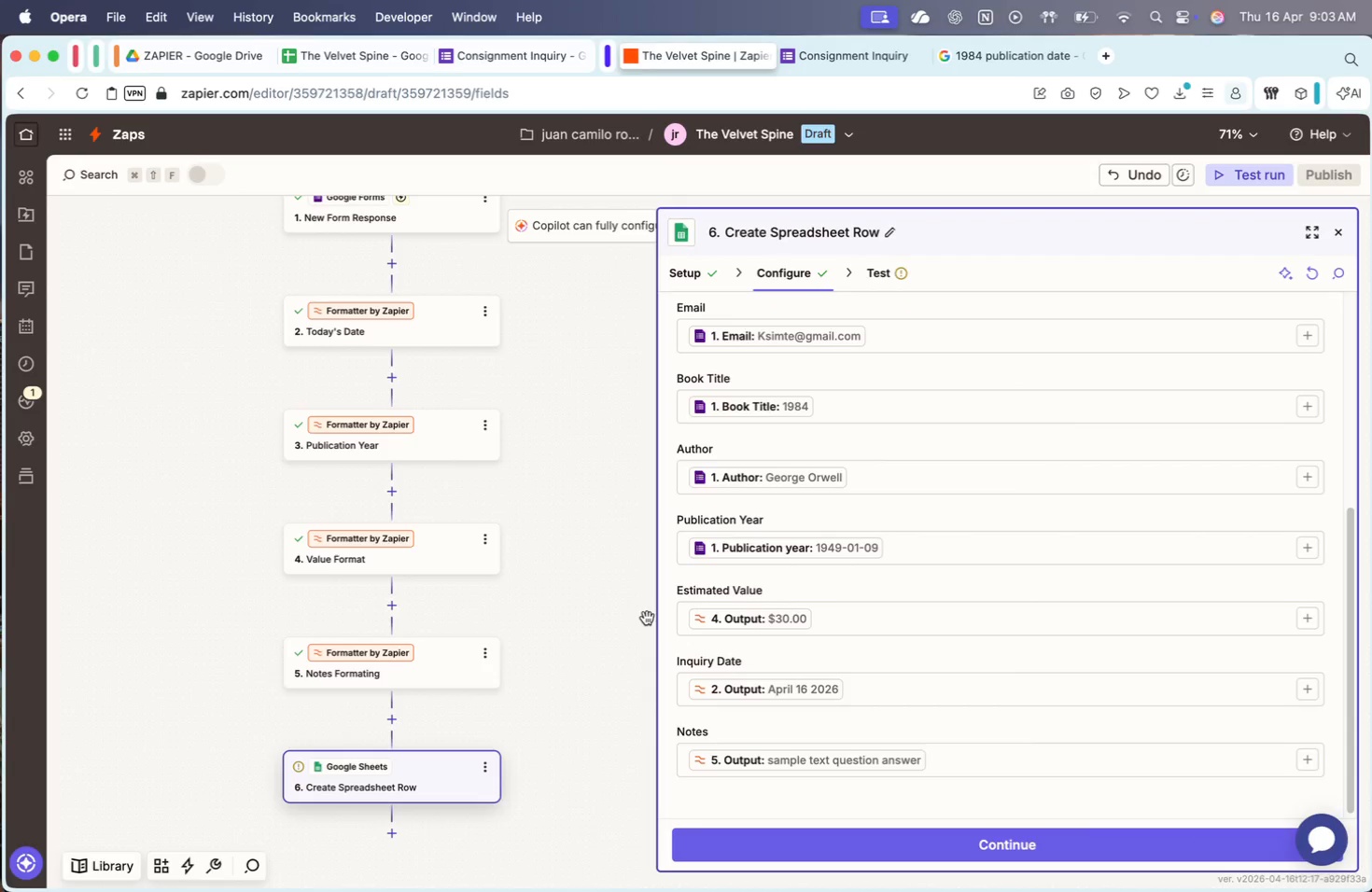 
left_click_drag(start_coordinate=[620, 630], to_coordinate=[614, 551])
 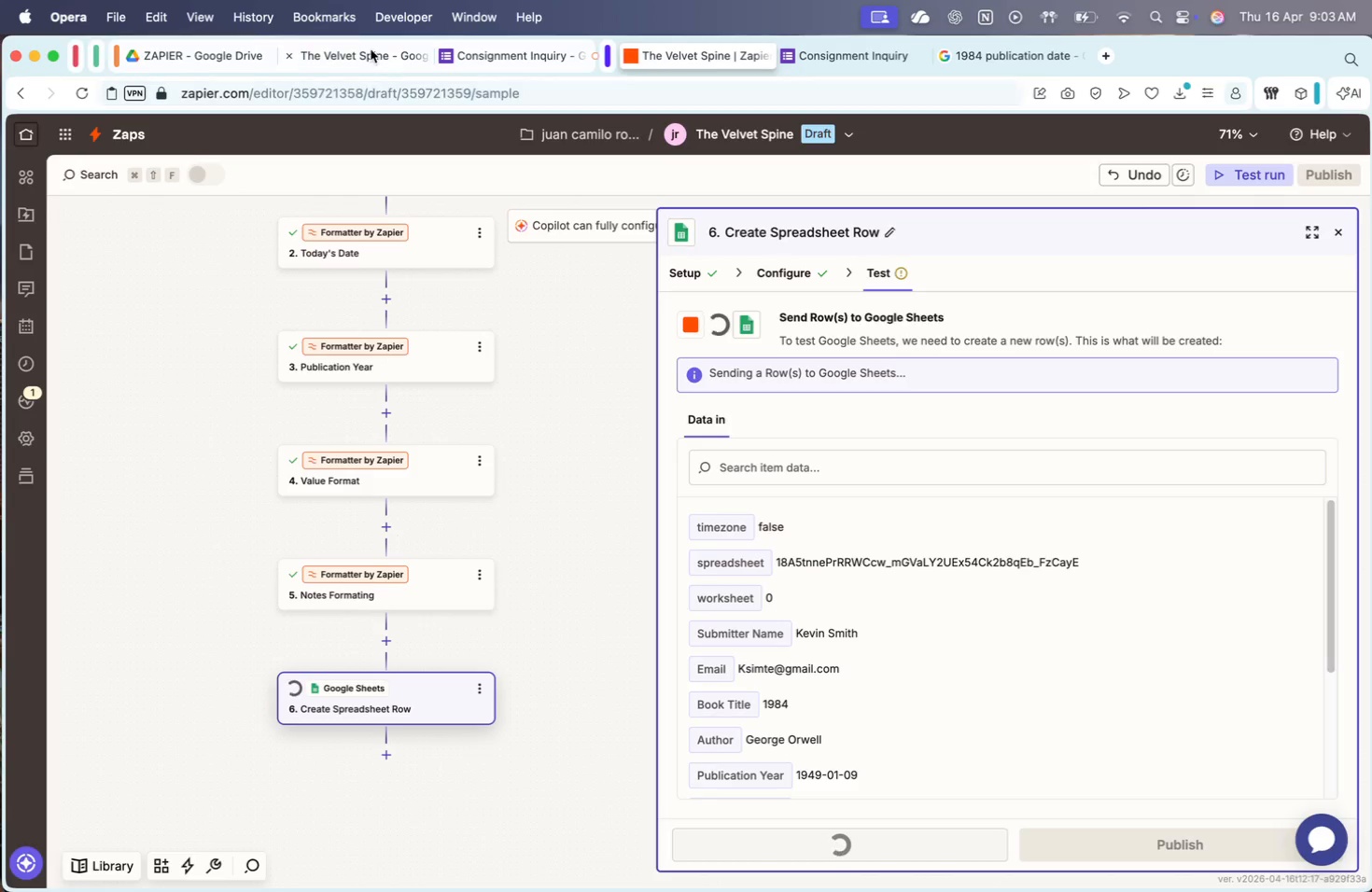 
wait(6.88)
 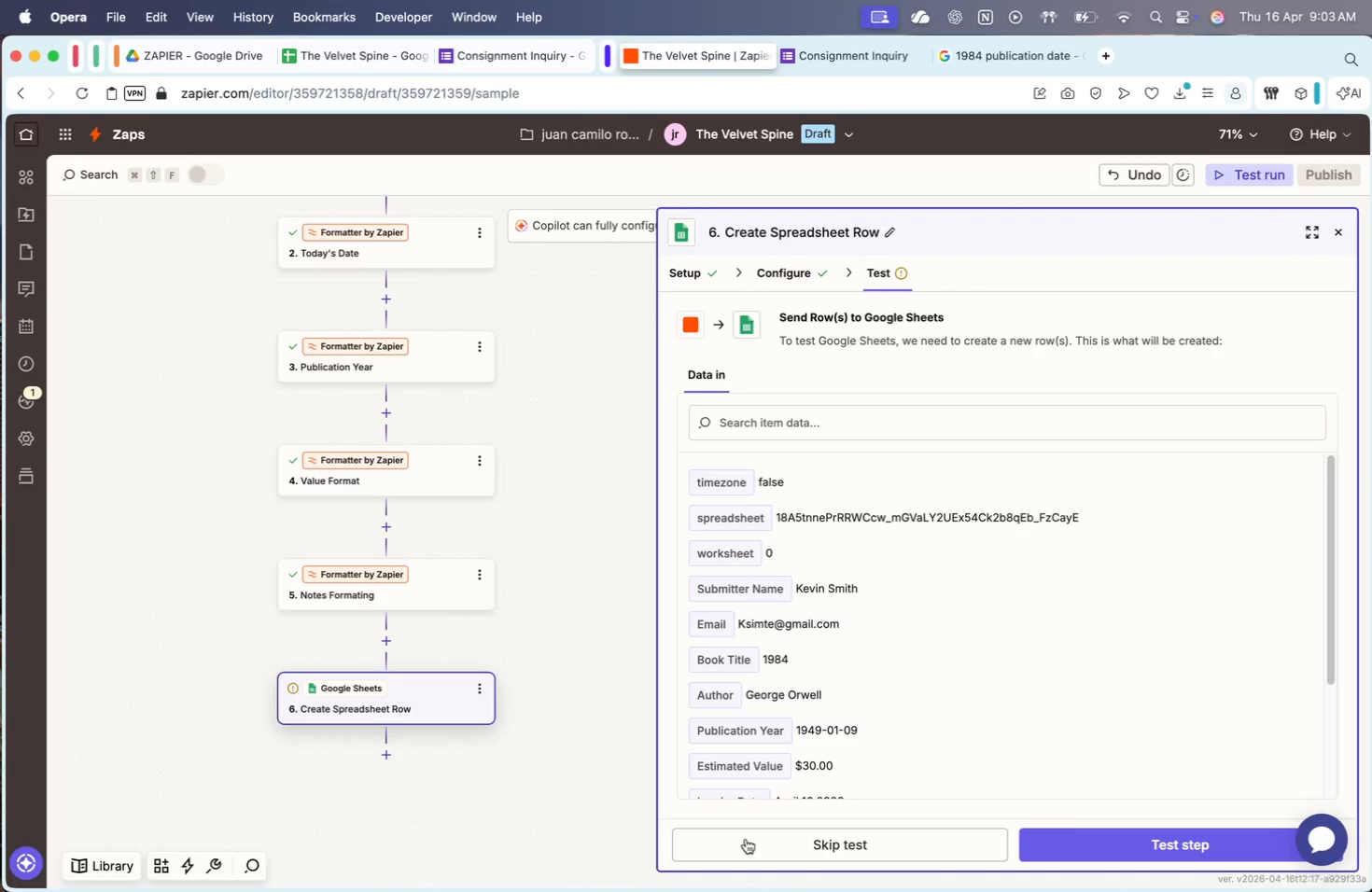 
left_click([371, 51])
 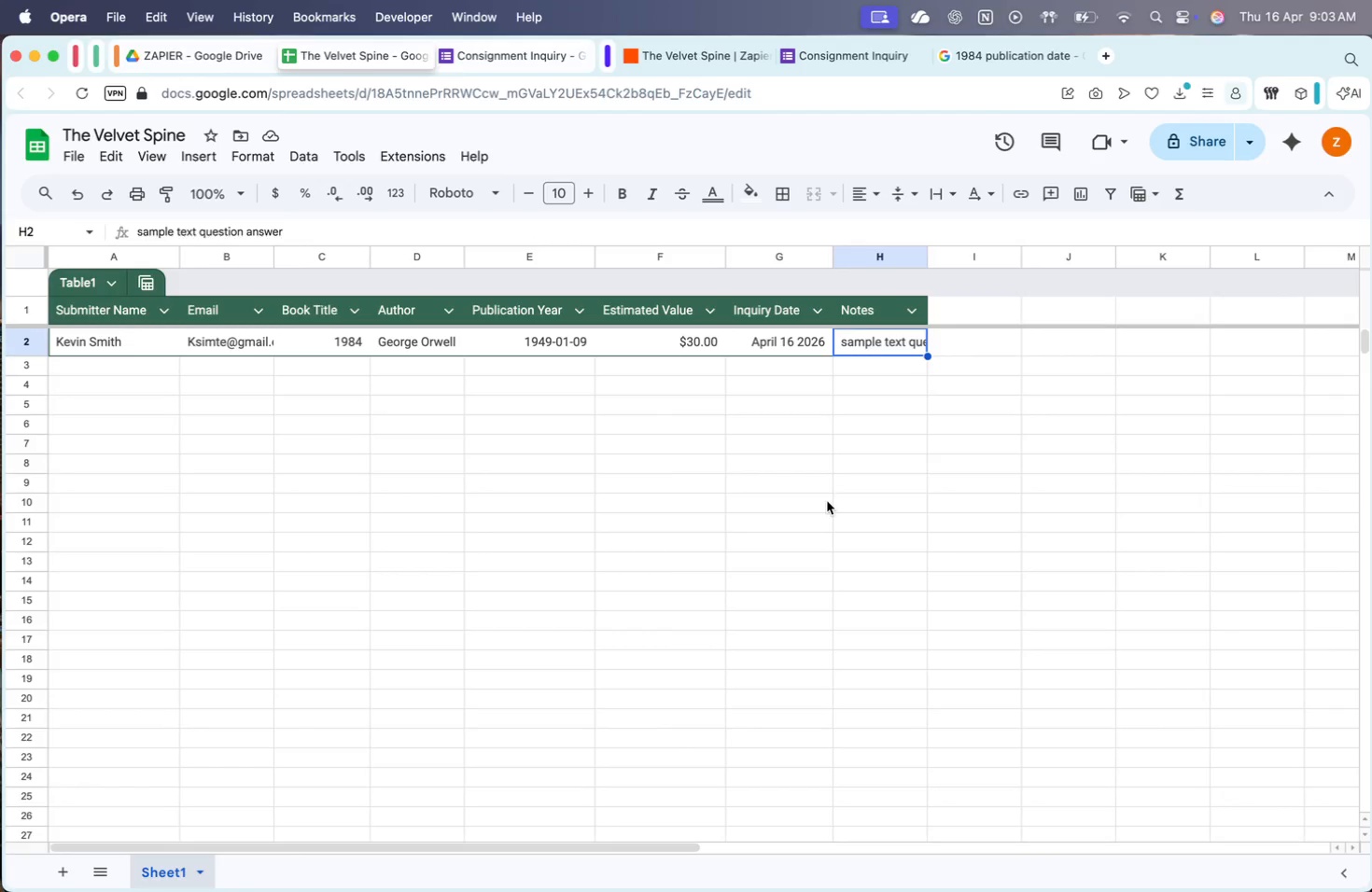 
left_click([894, 498])
 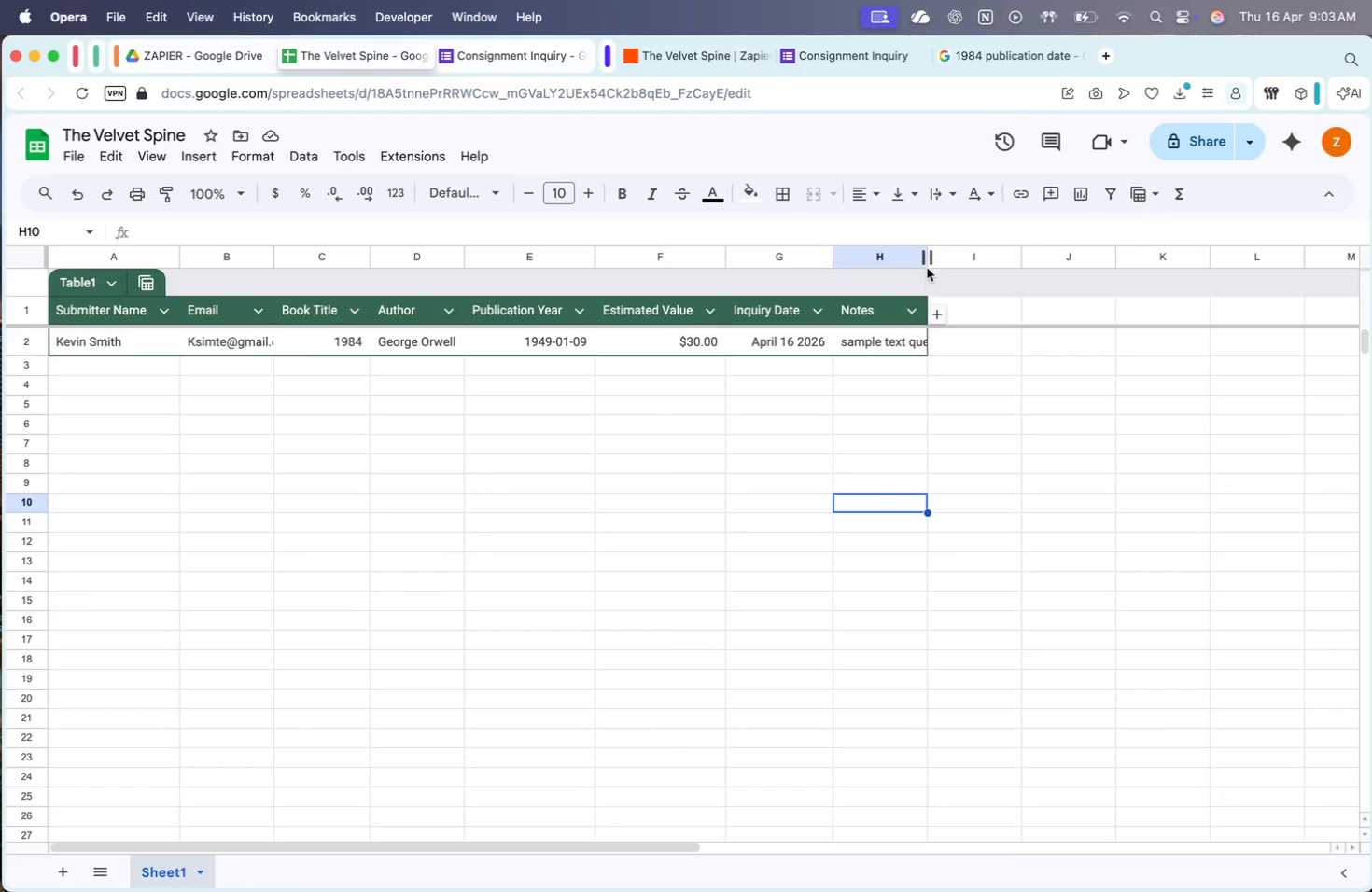 
double_click([927, 262])
 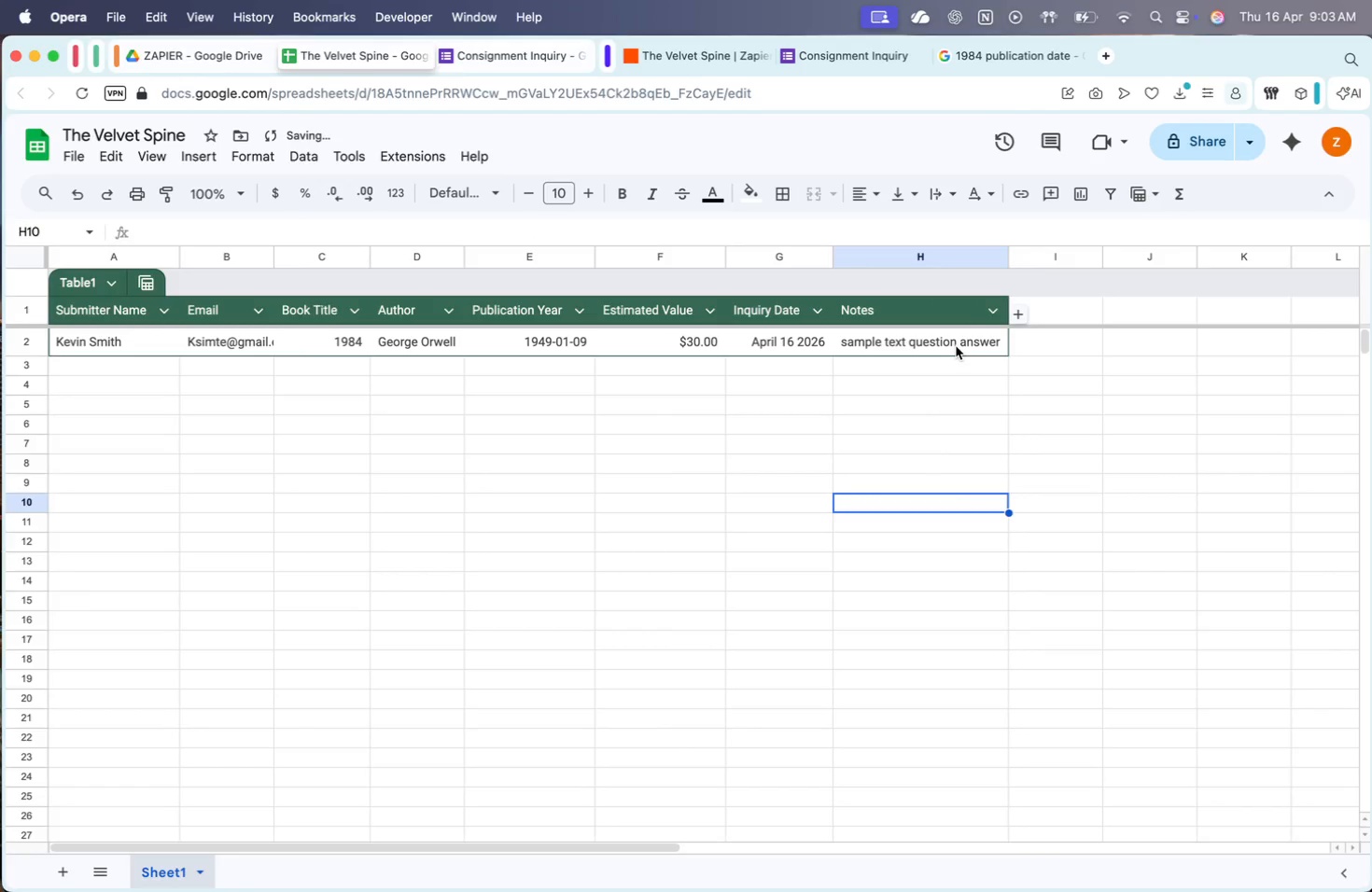 
left_click([956, 346])
 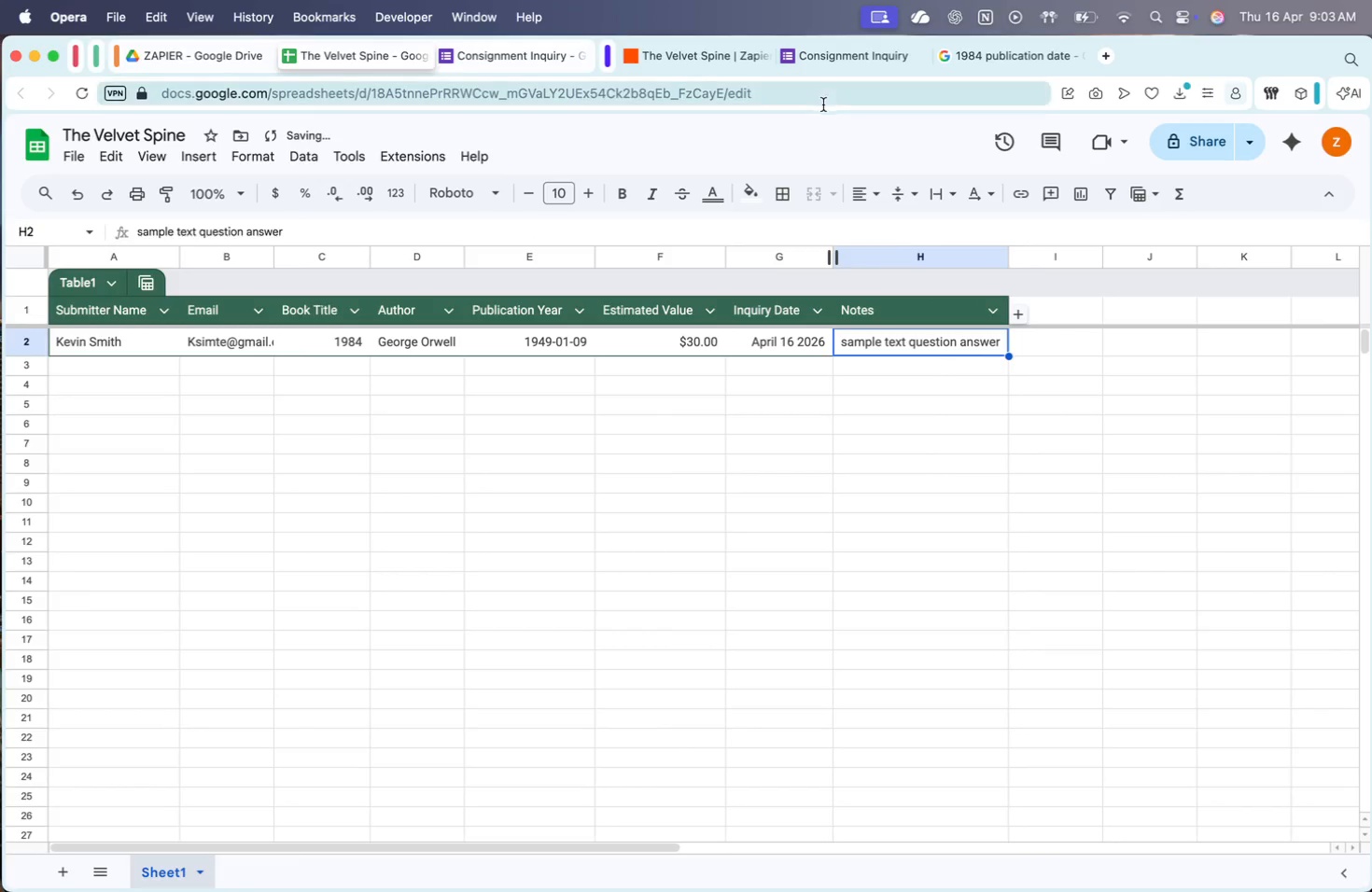 
left_click([715, 65])
 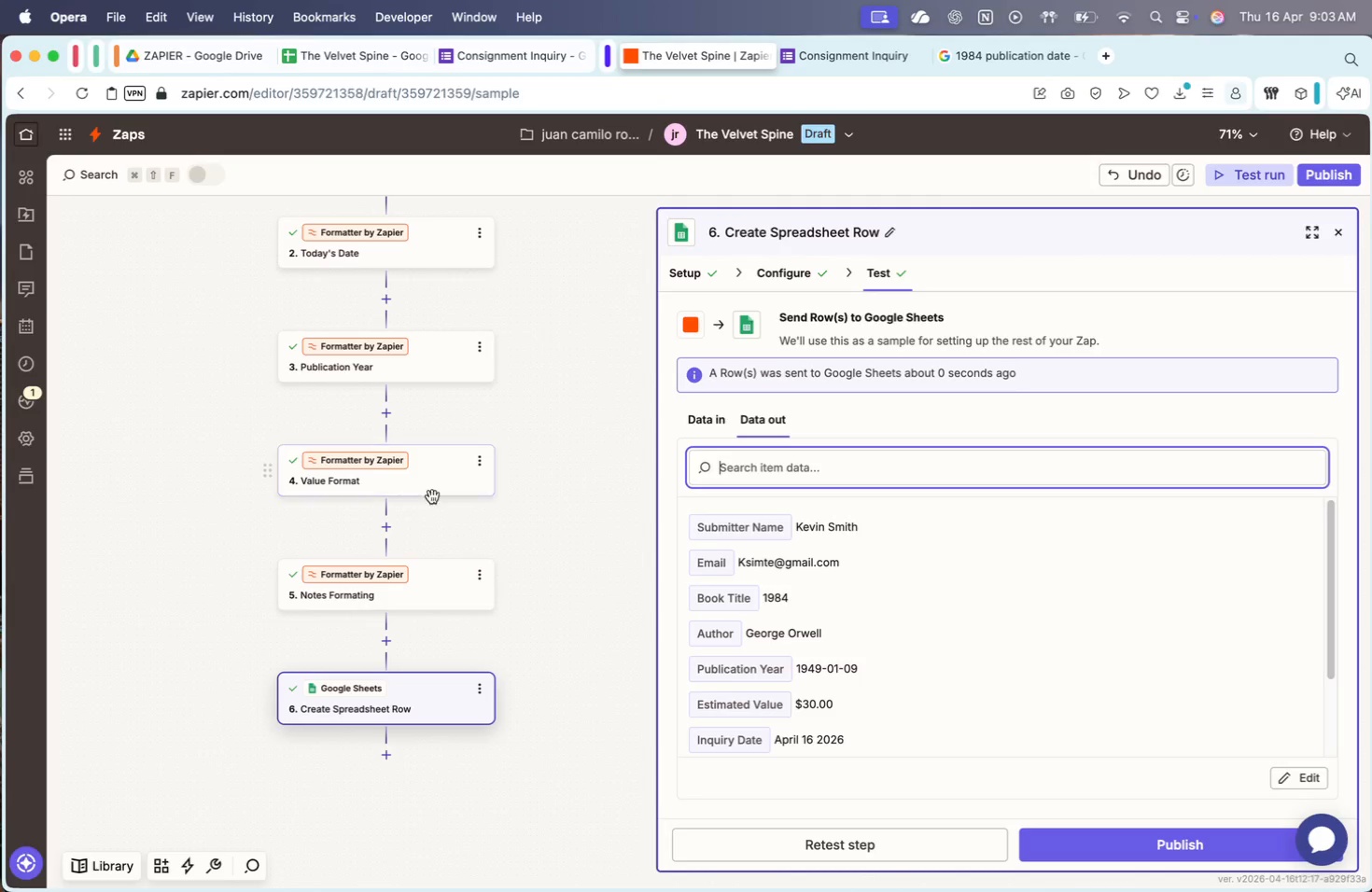 
left_click([424, 581])
 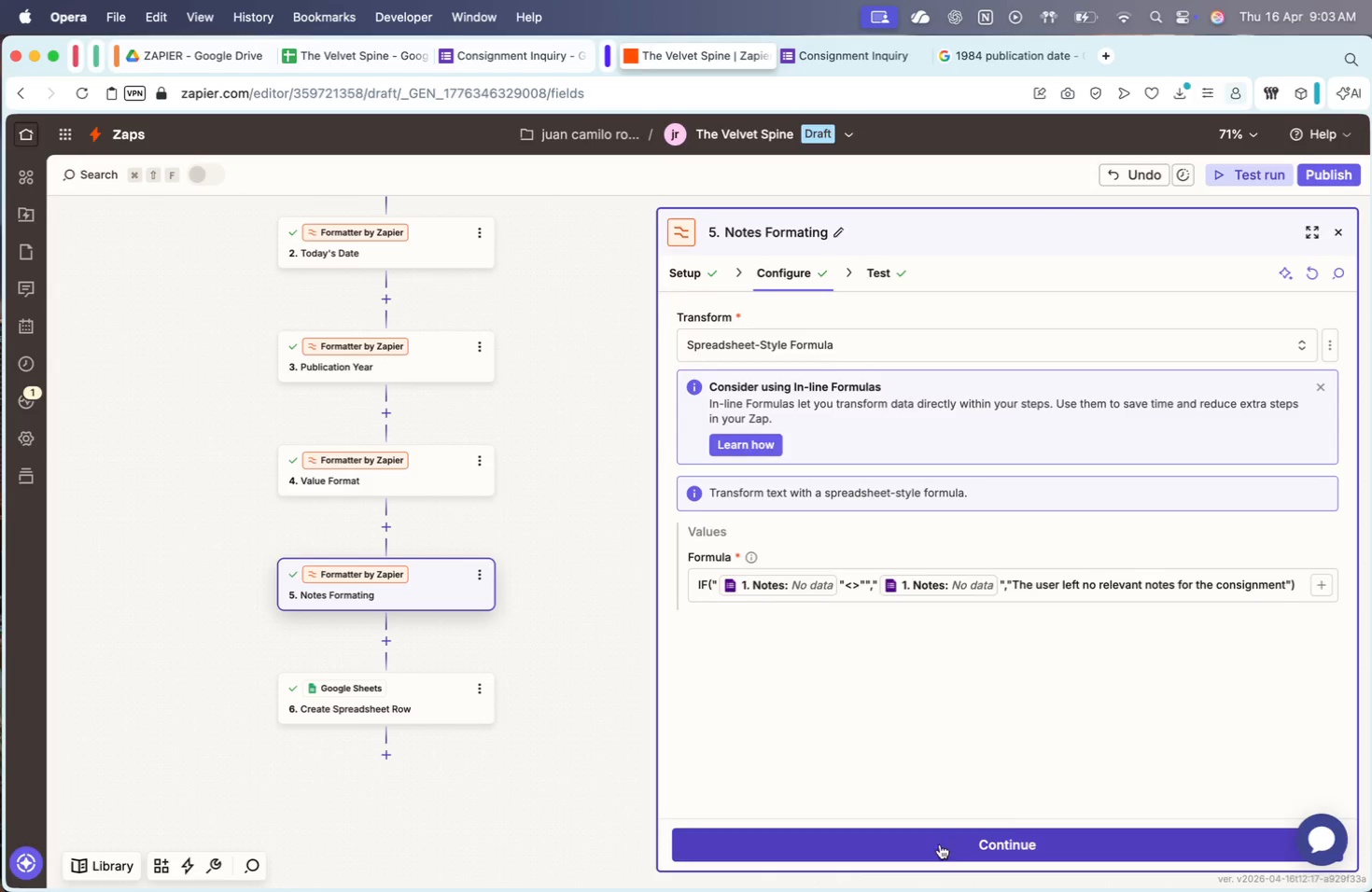 
left_click([896, 841])
 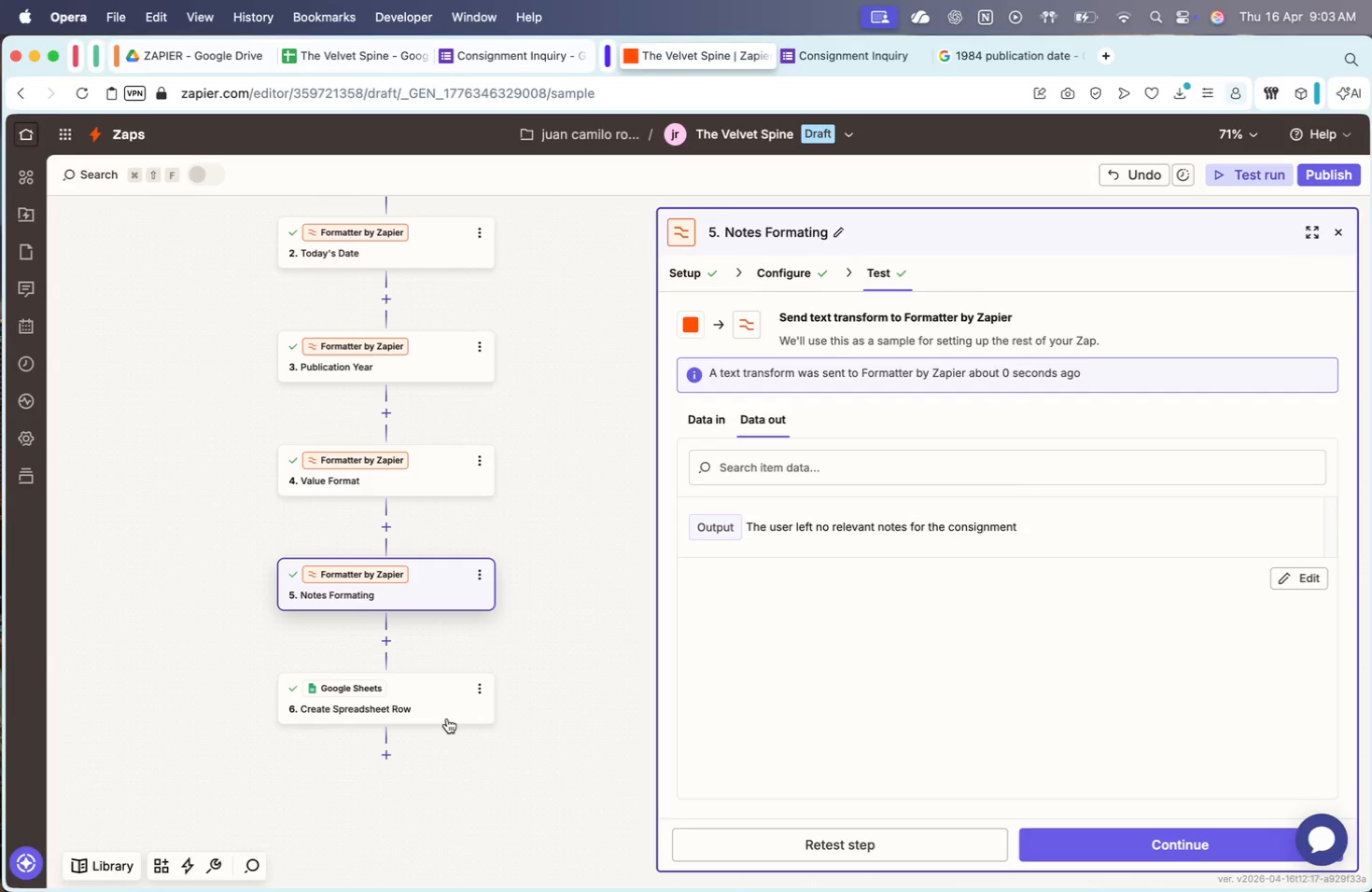 
left_click([967, 859])
 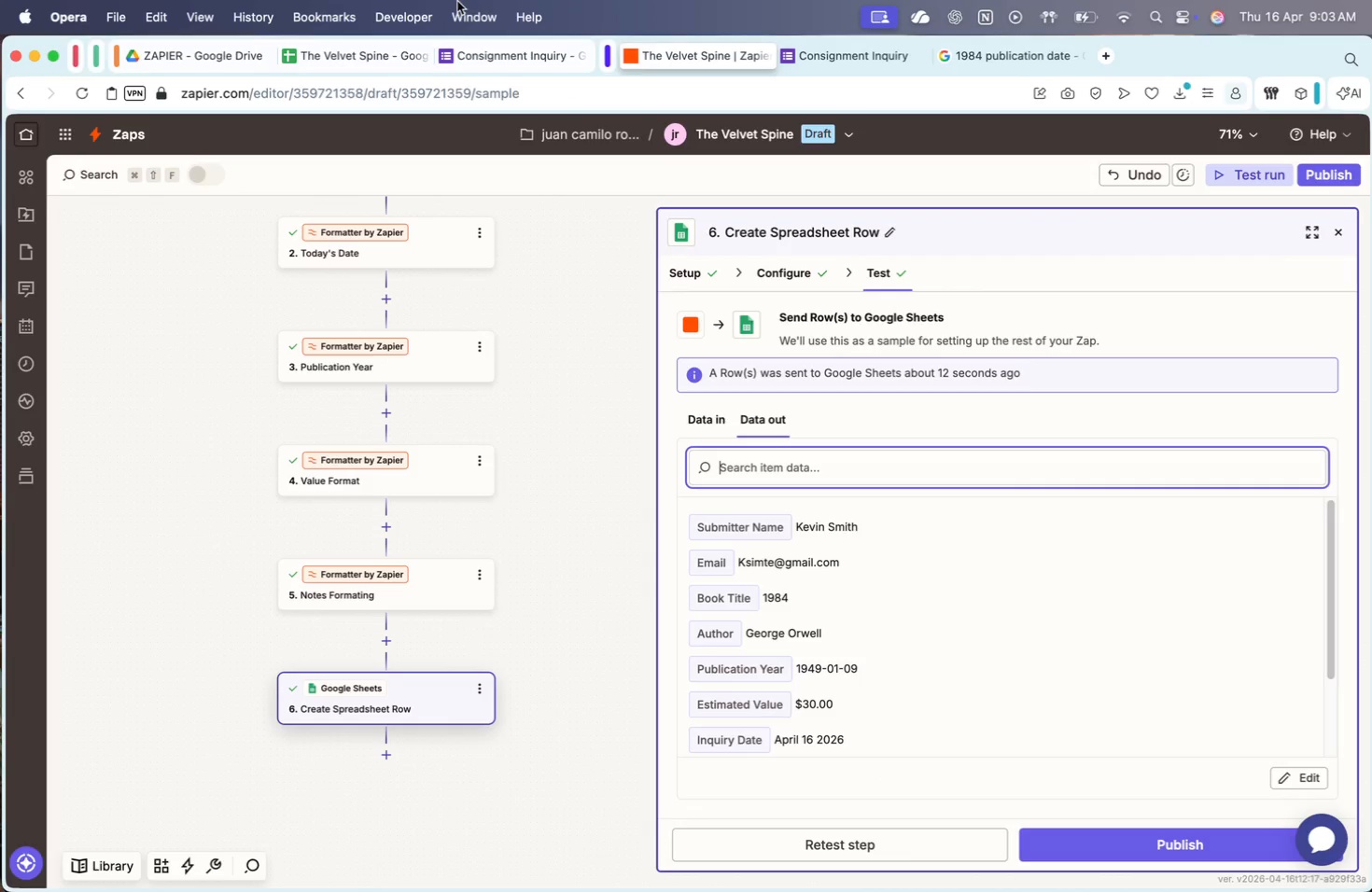 
left_click([383, 41])
 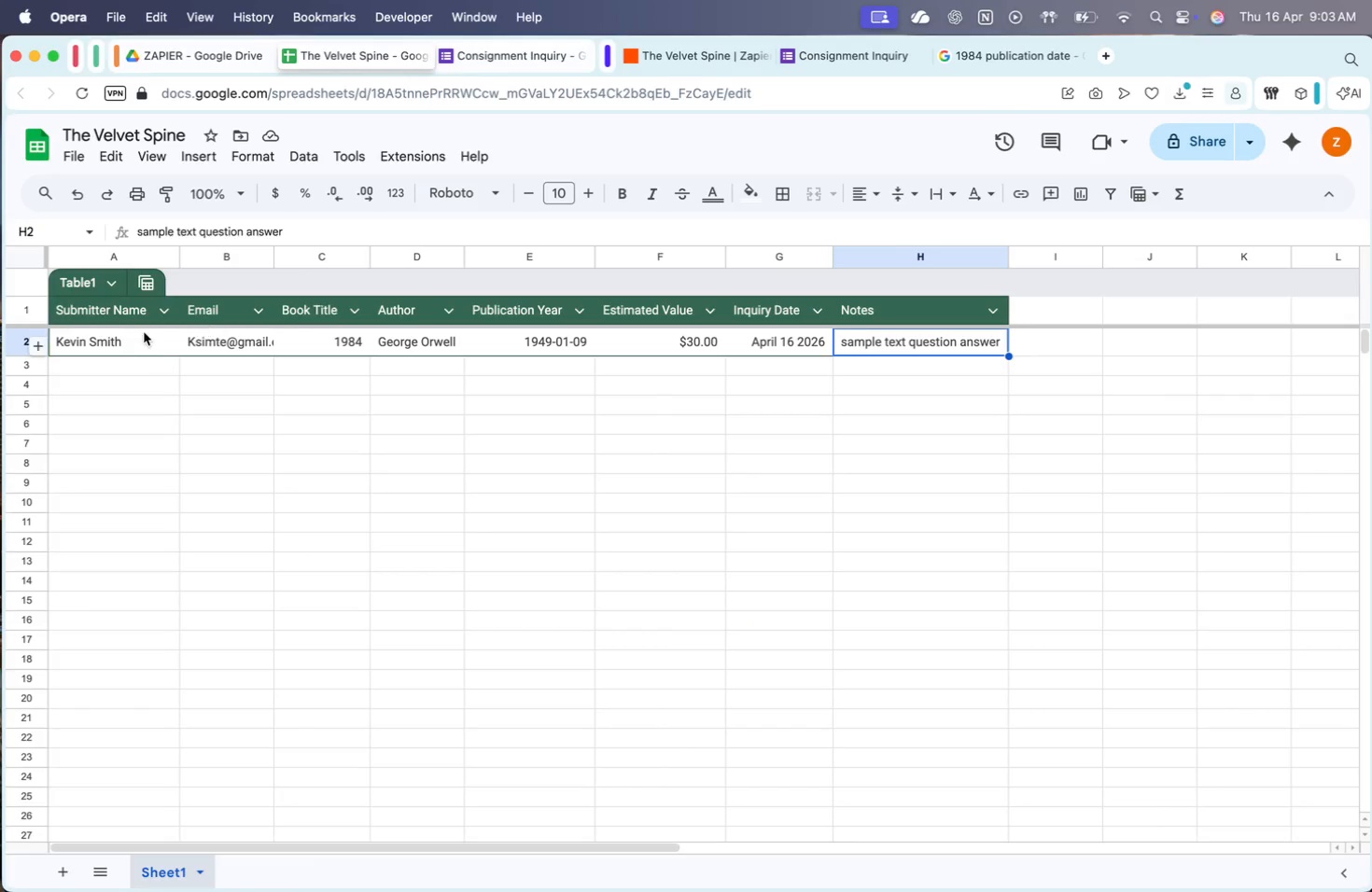 
left_click_drag(start_coordinate=[133, 339], to_coordinate=[889, 341])
 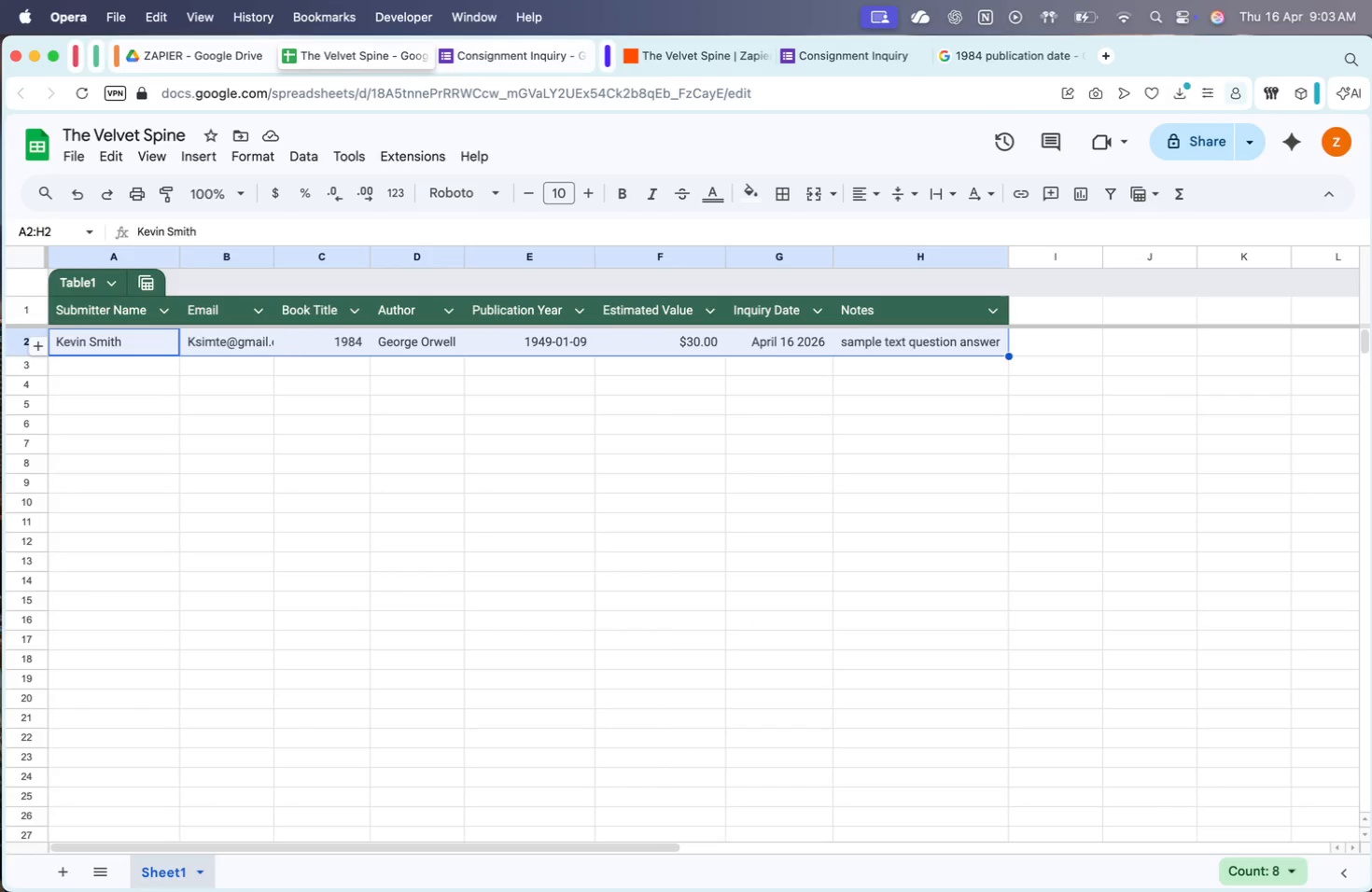 
key(Backspace)
 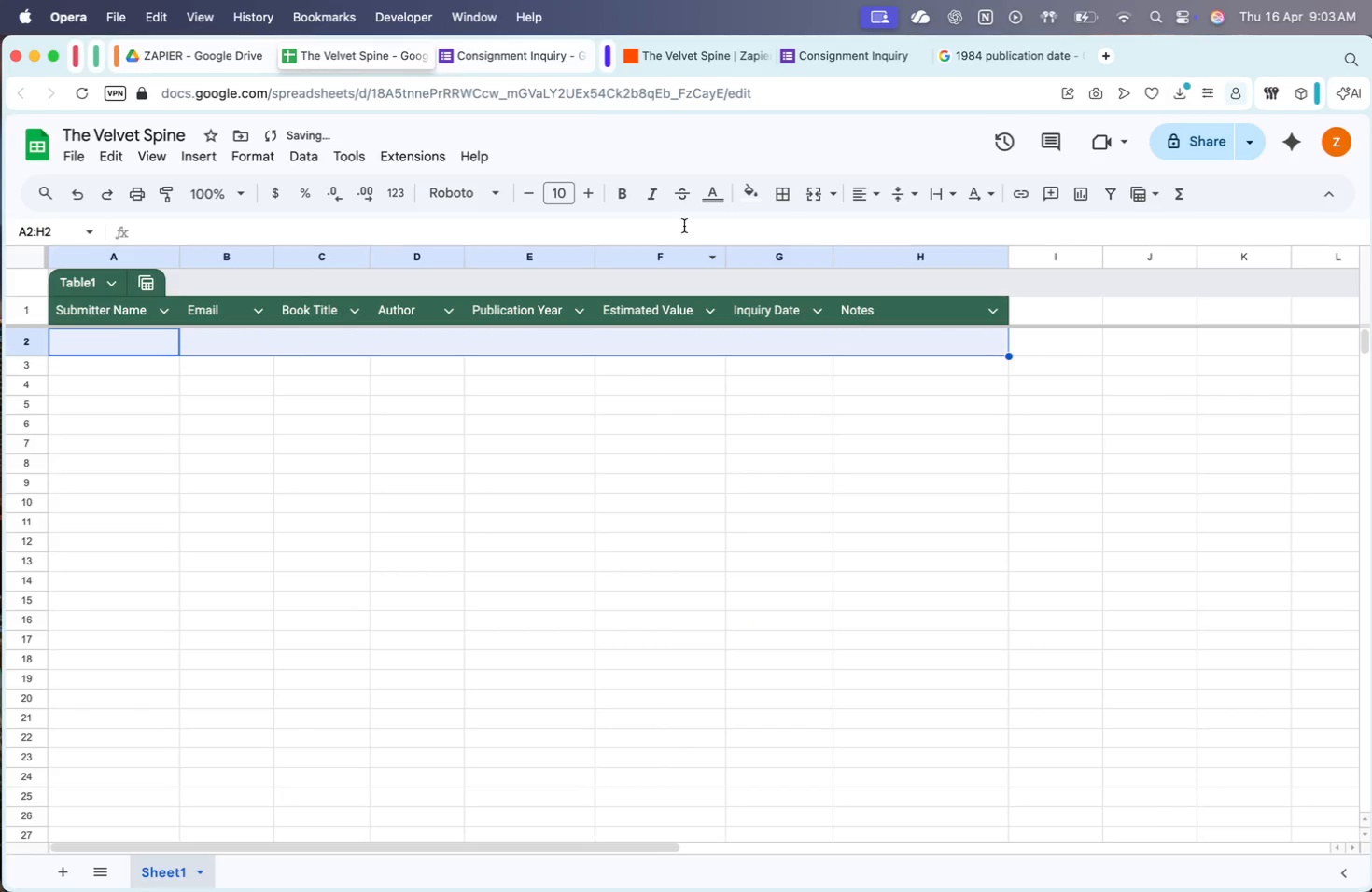 
left_click([534, 55])
 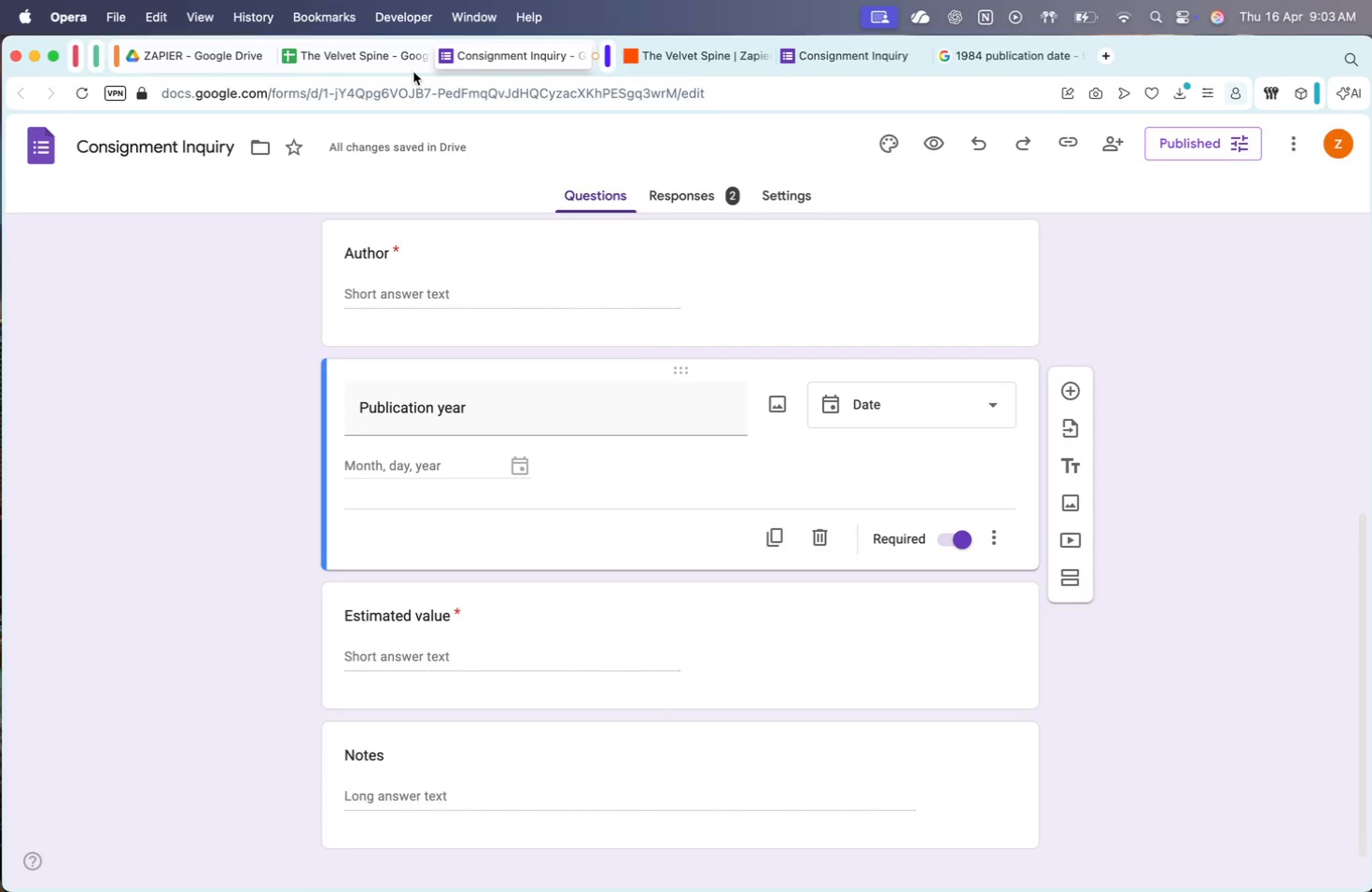 
triple_click([540, 642])
 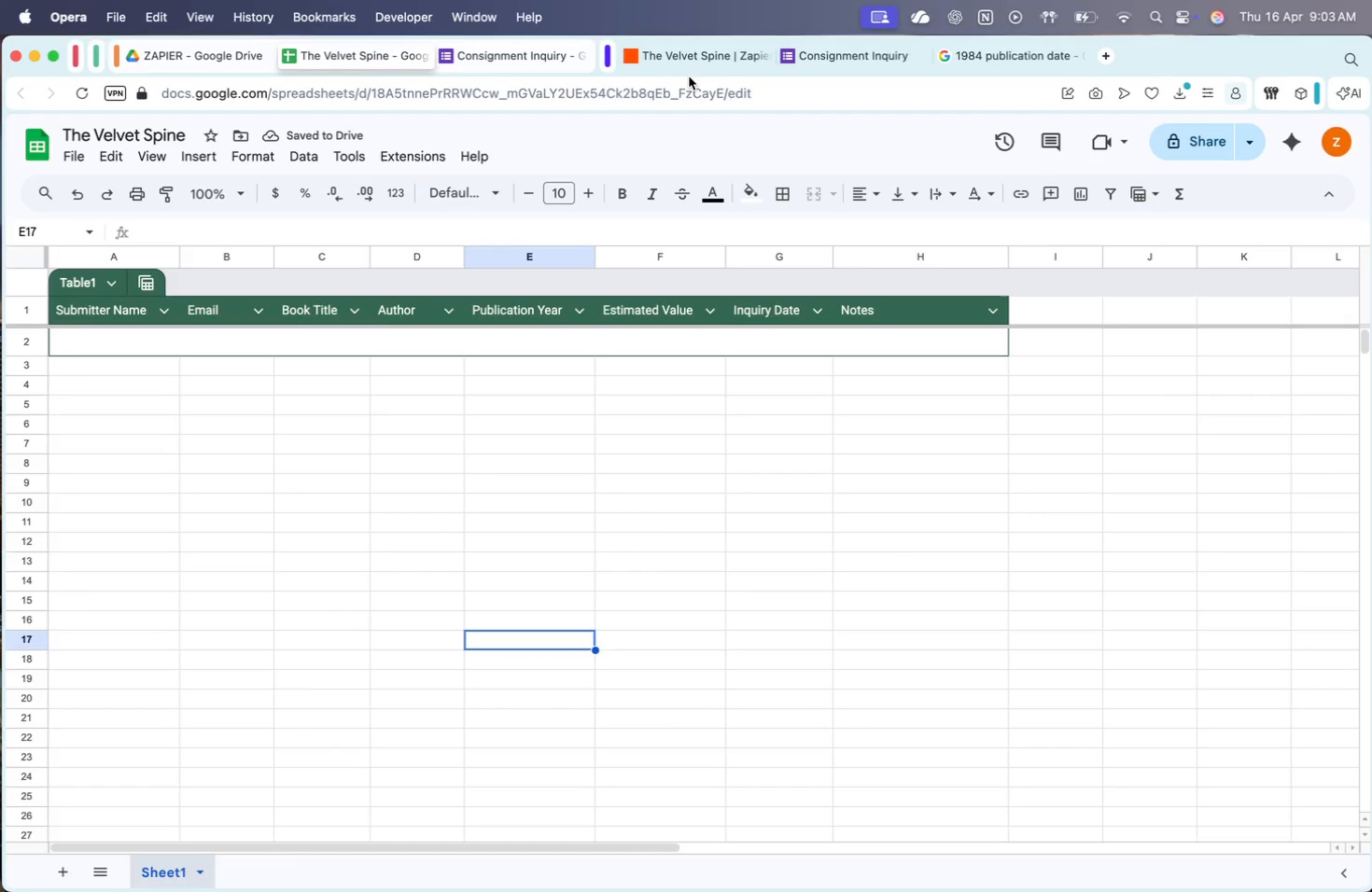 
double_click([703, 62])
 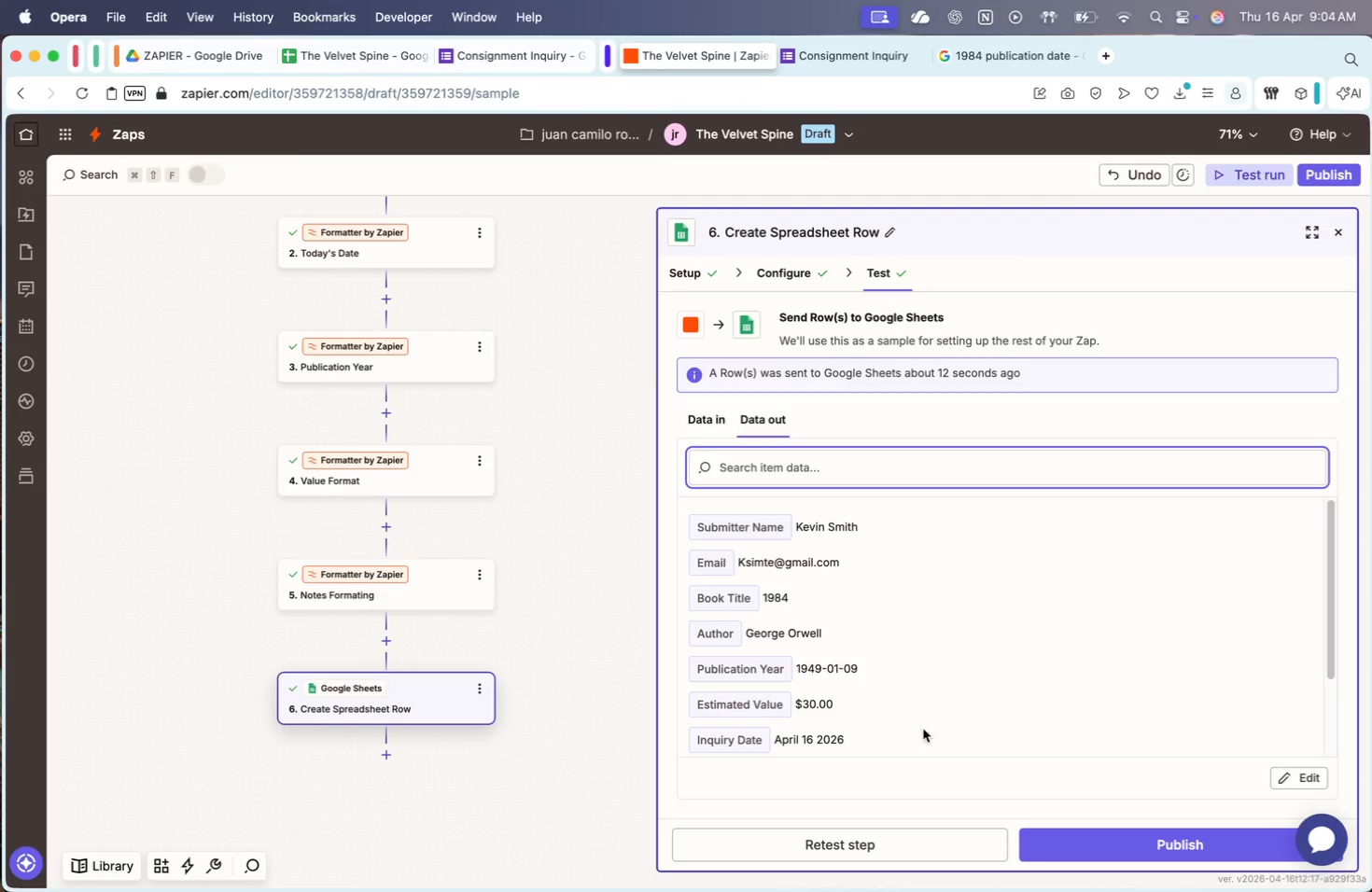 
left_click([862, 855])
 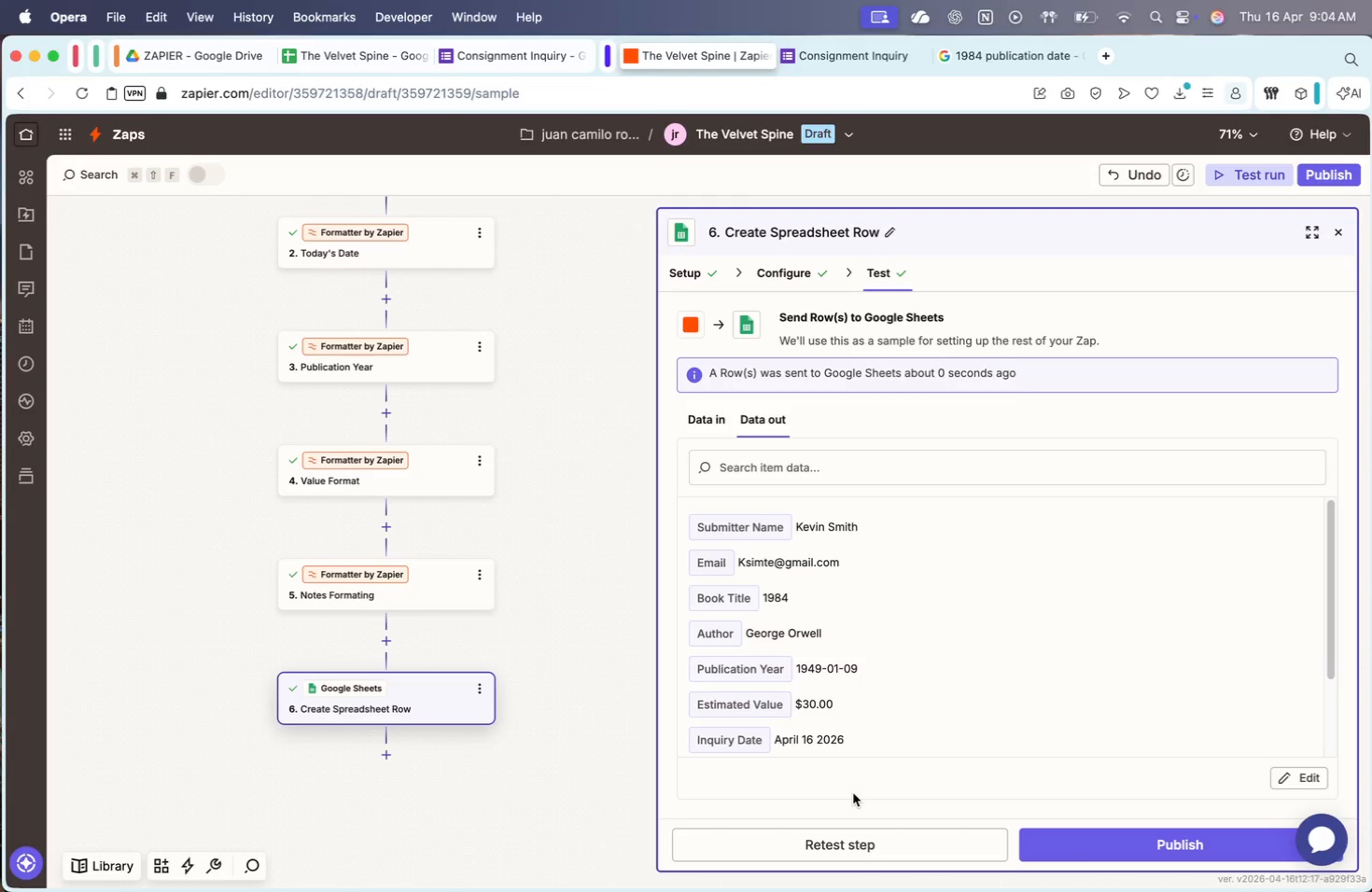 
wait(14.13)
 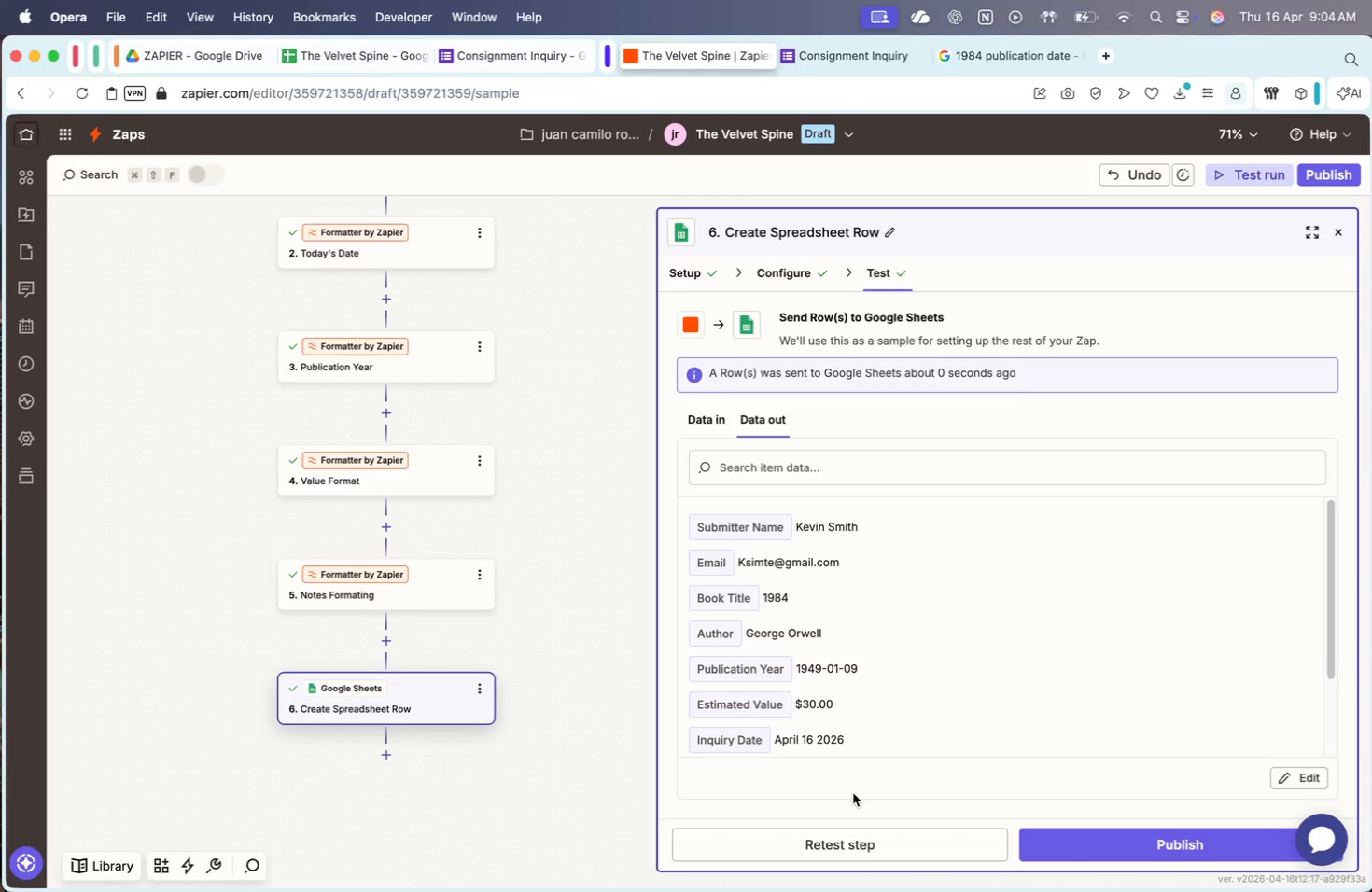 
left_click([28, 335])
 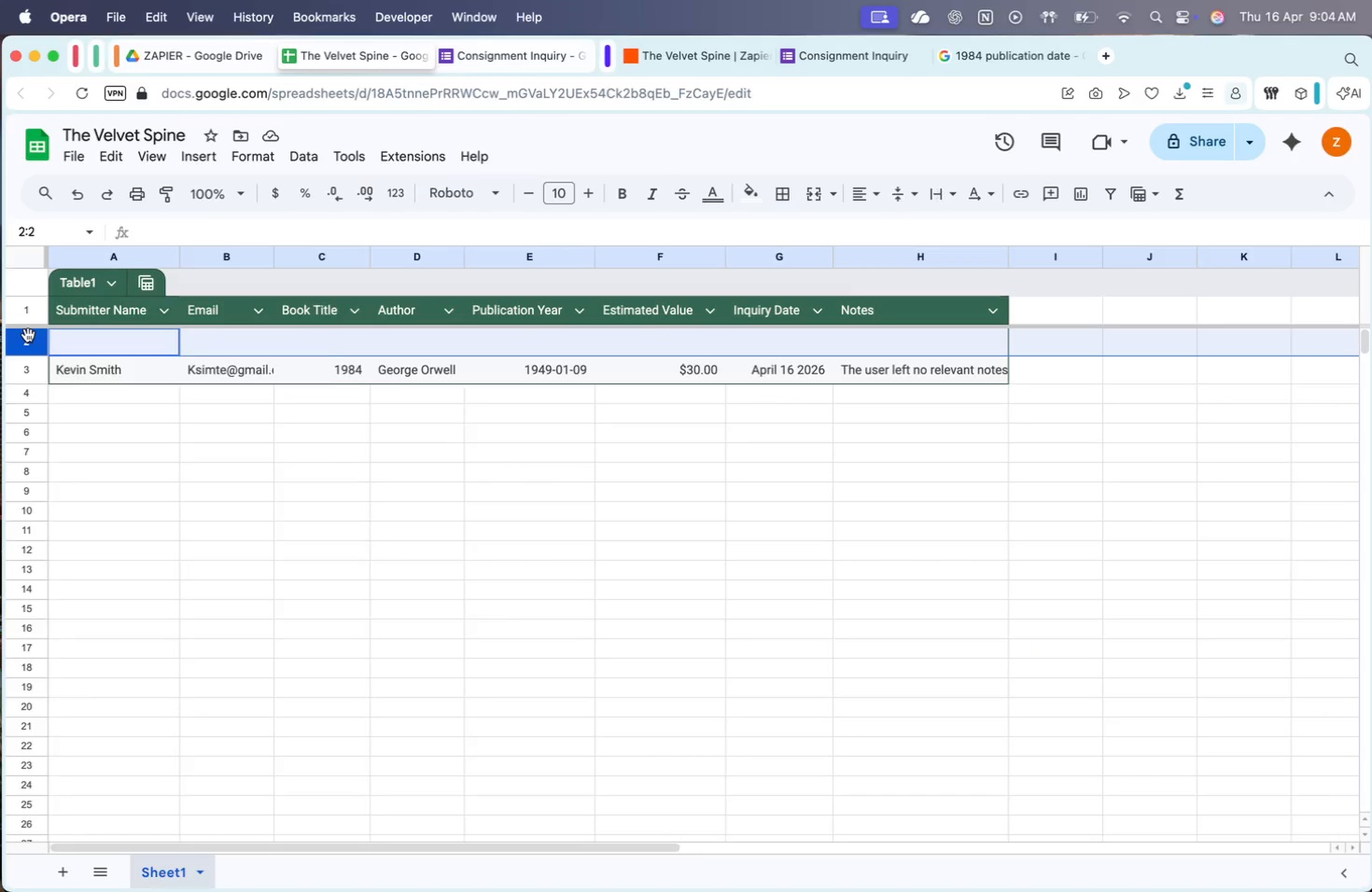 
right_click([28, 335])
 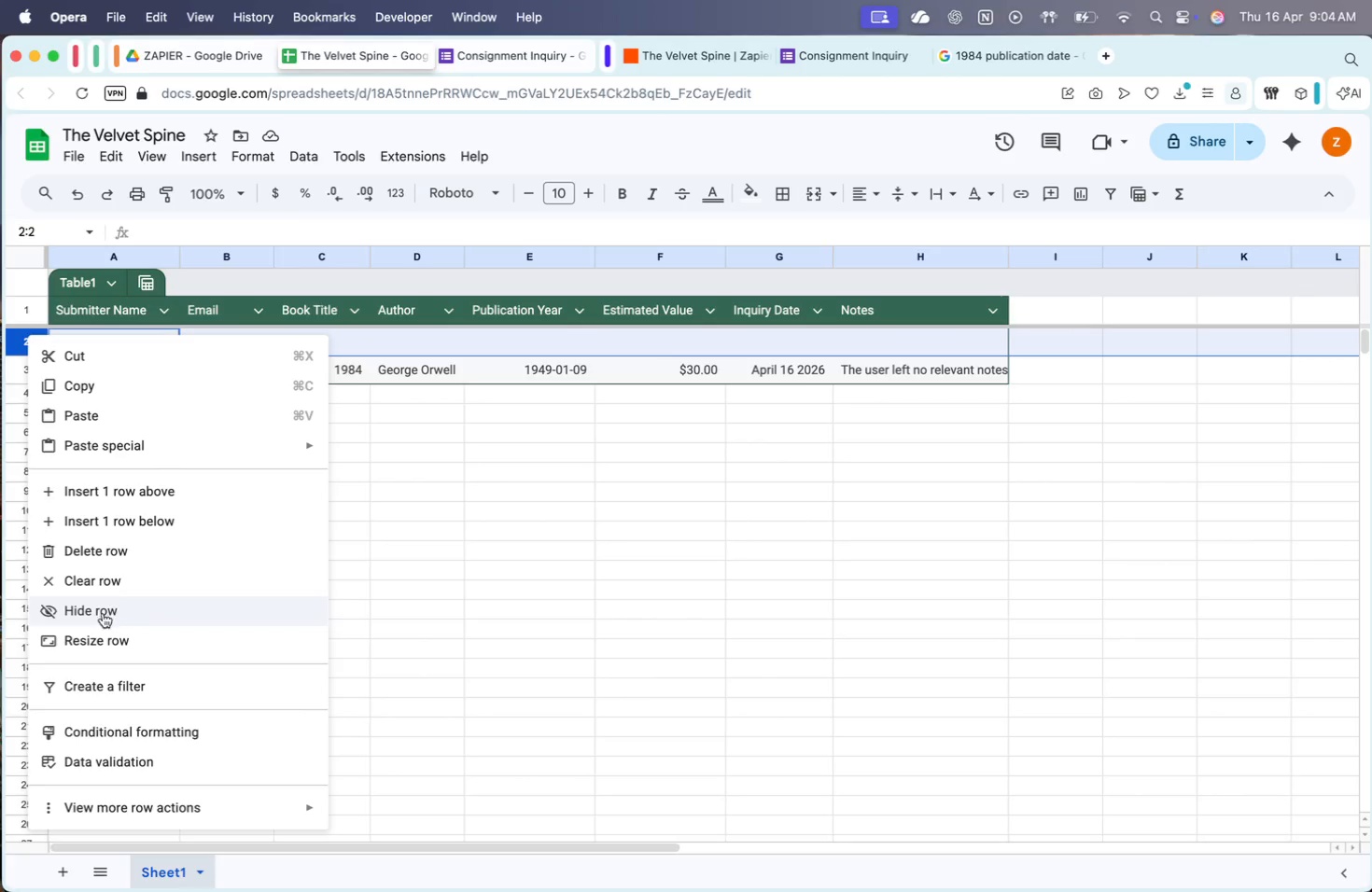 
left_click([105, 563])
 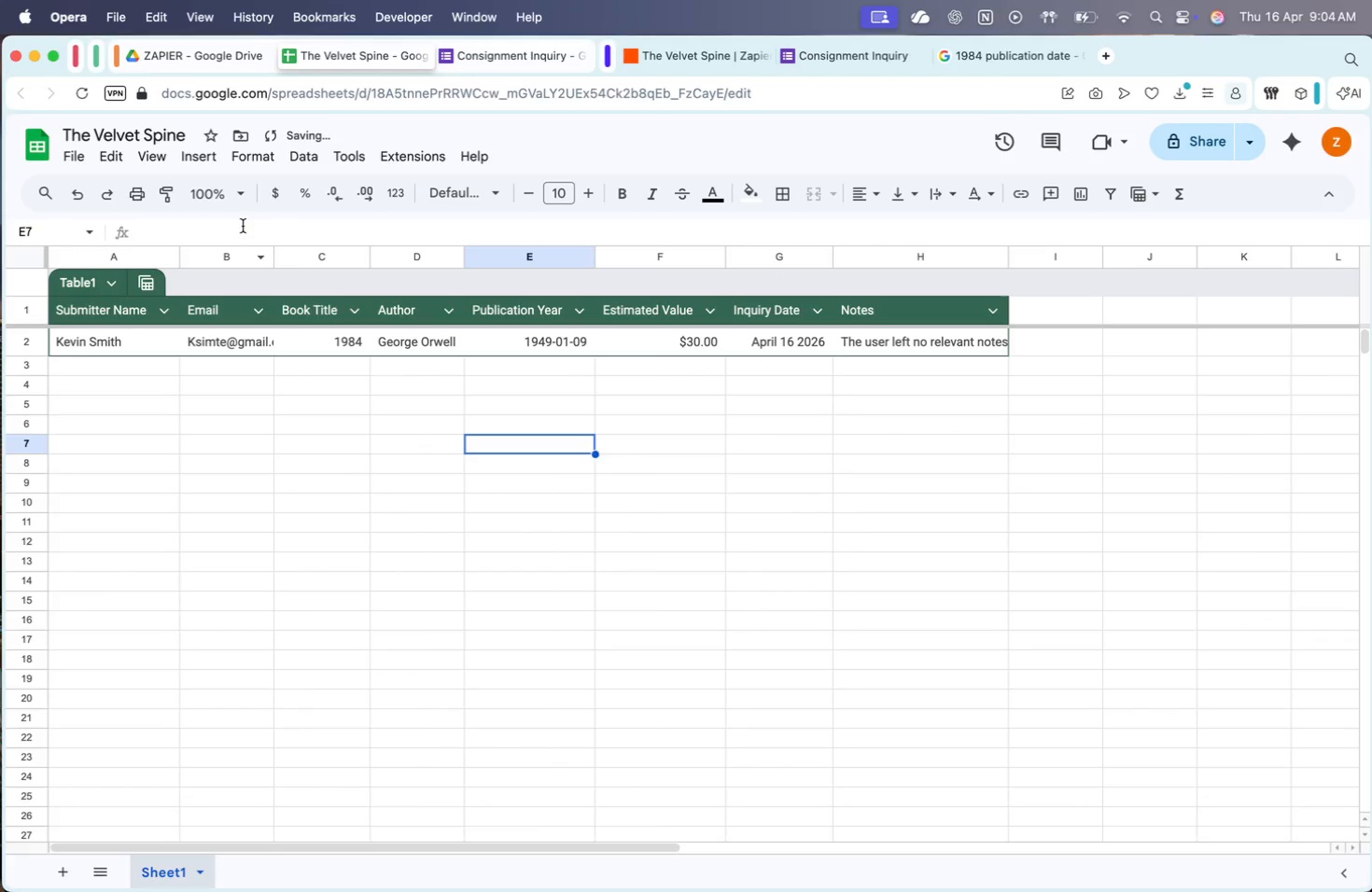 
double_click([275, 255])
 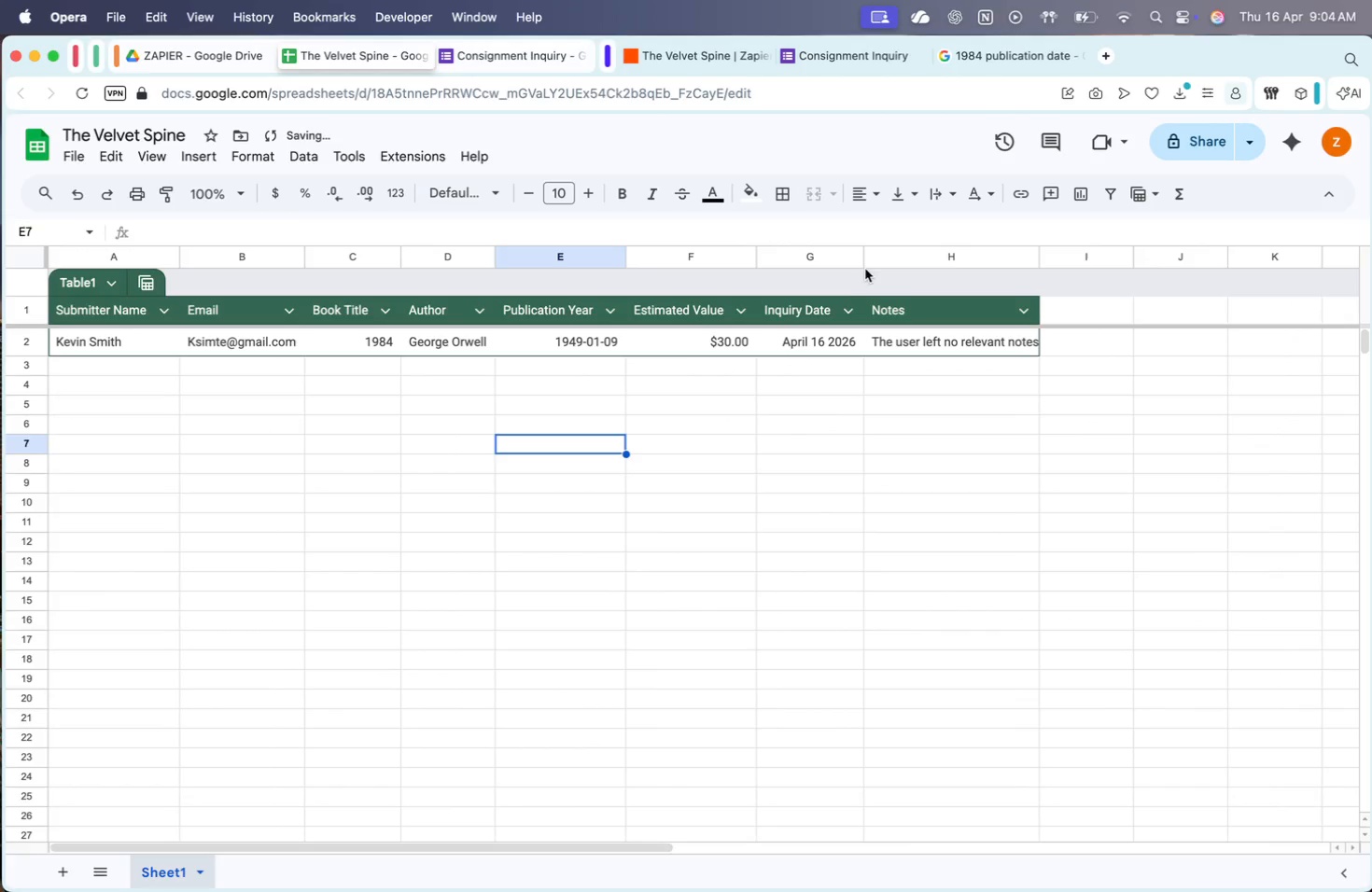 
double_click([861, 264])
 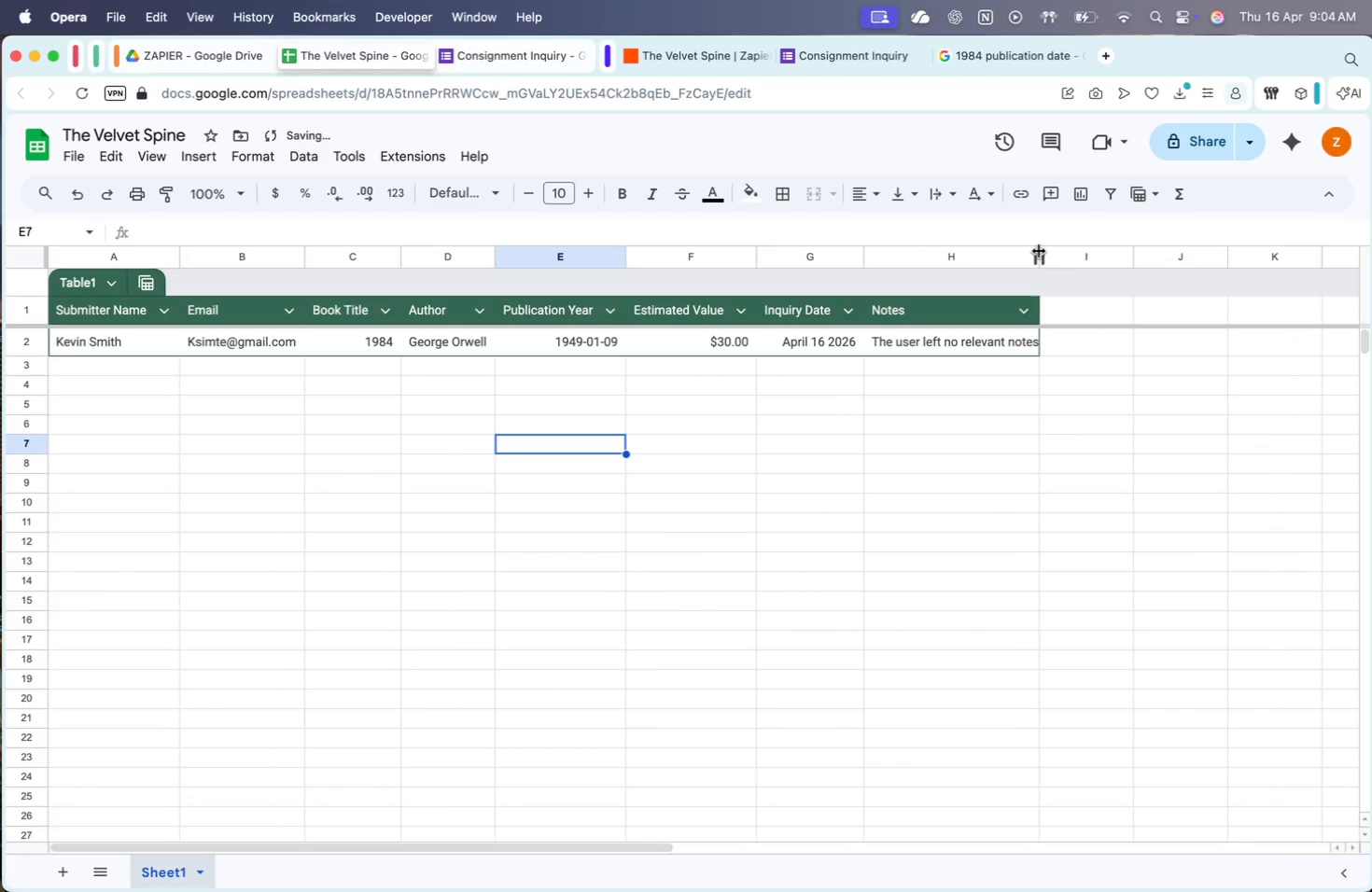 
double_click([1038, 251])
 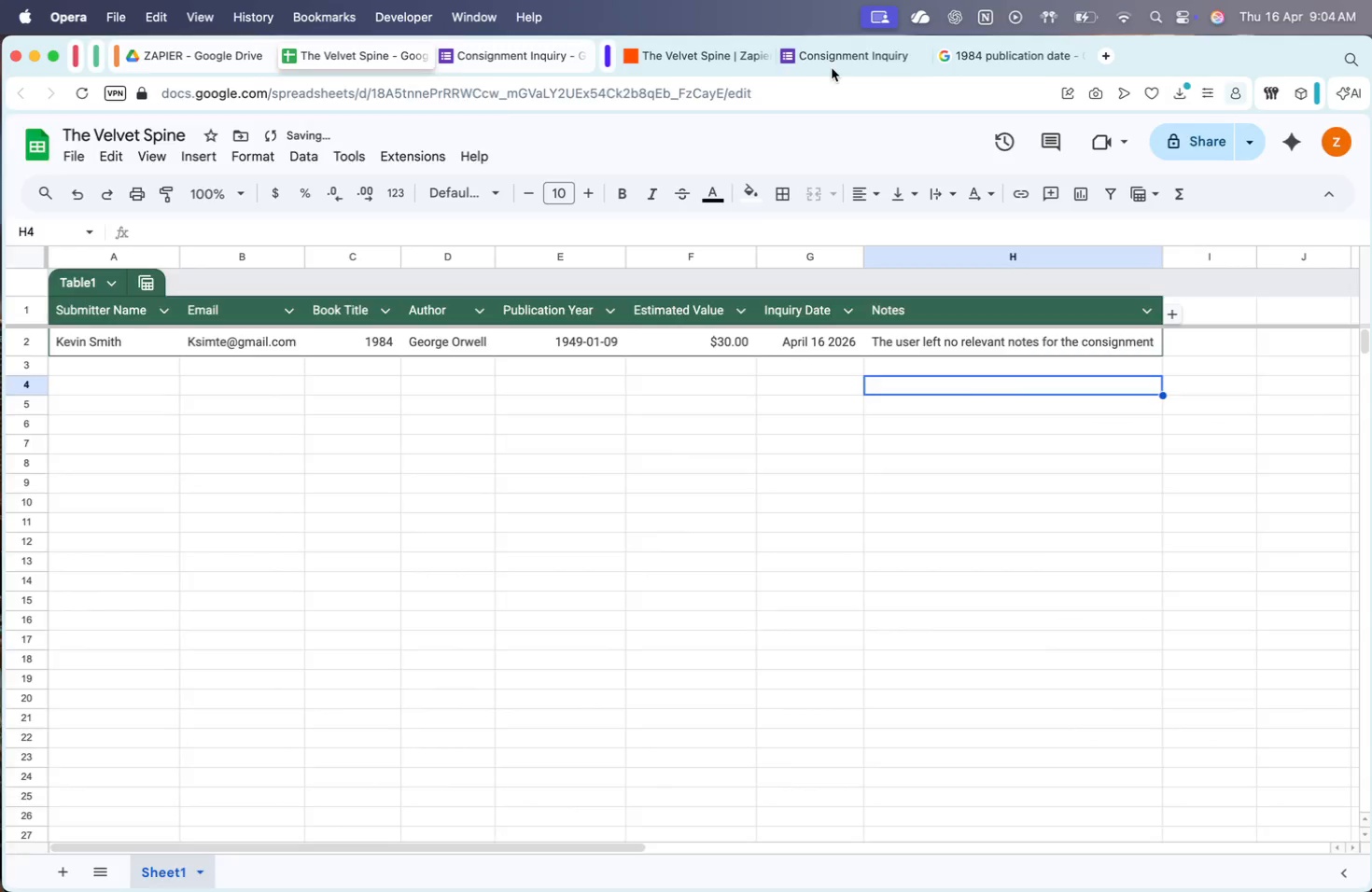 
left_click([704, 68])
 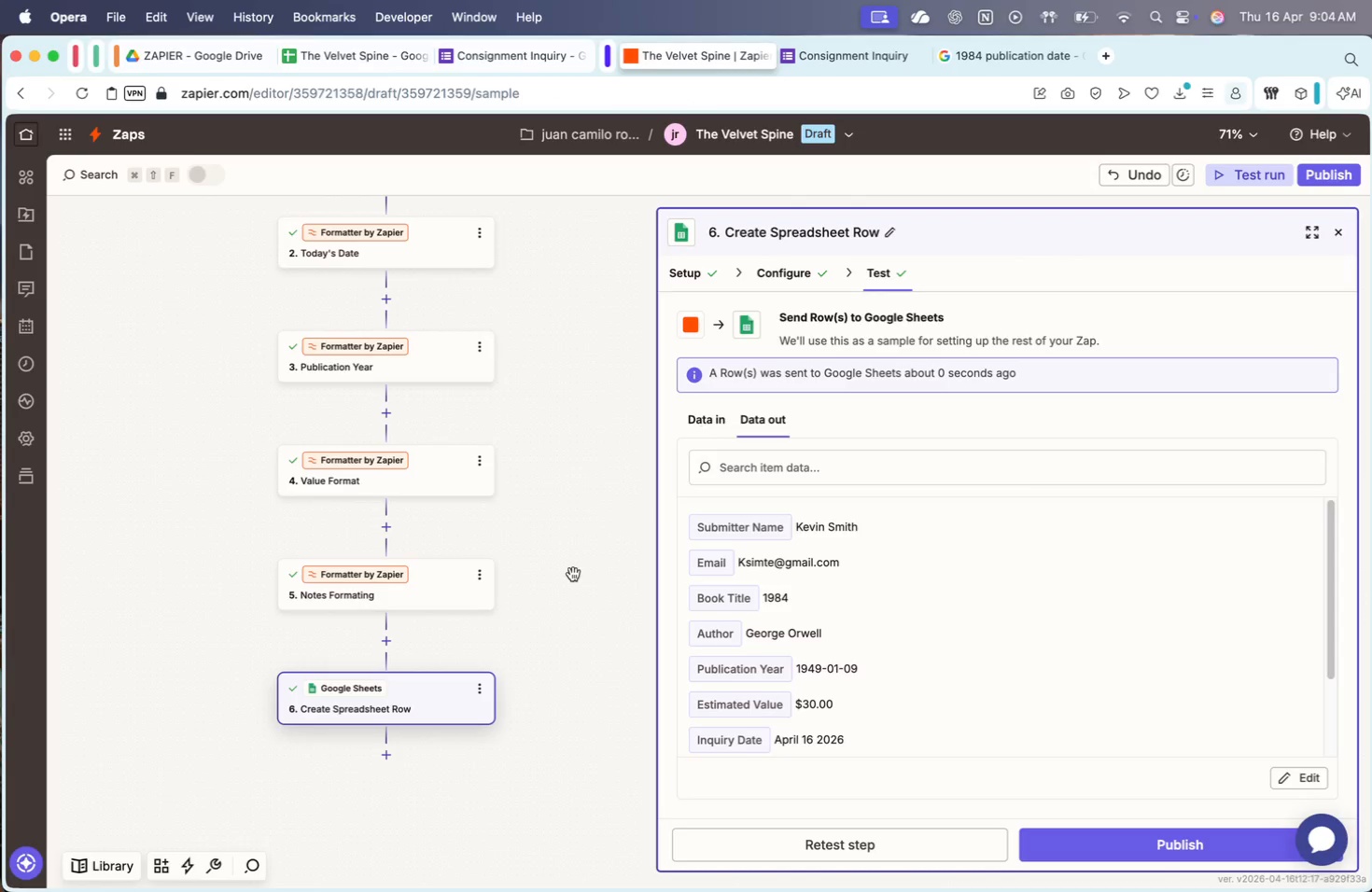 
scroll: coordinate [573, 574], scroll_direction: down, amount: 7.0
 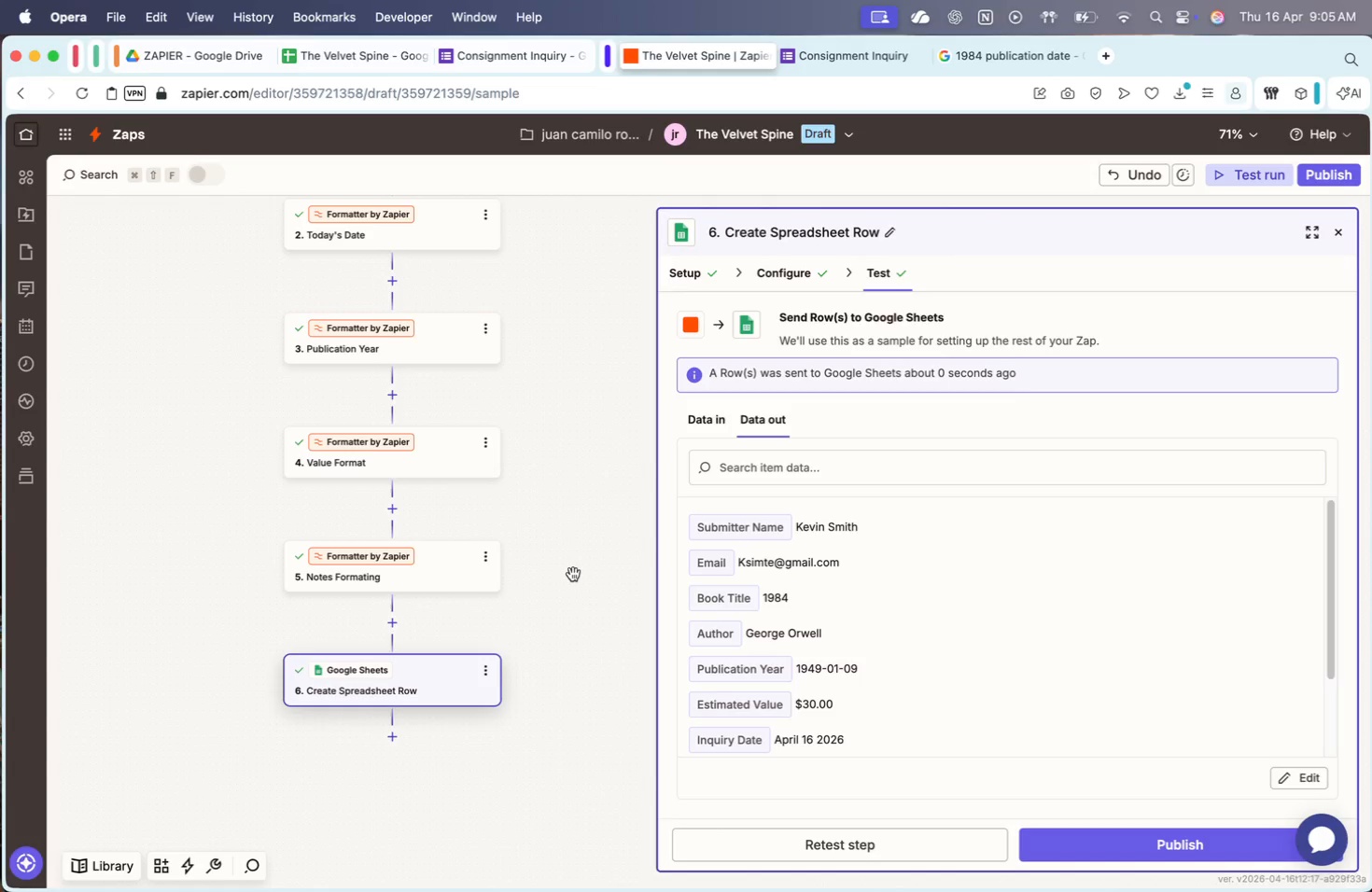 
wait(53.9)
 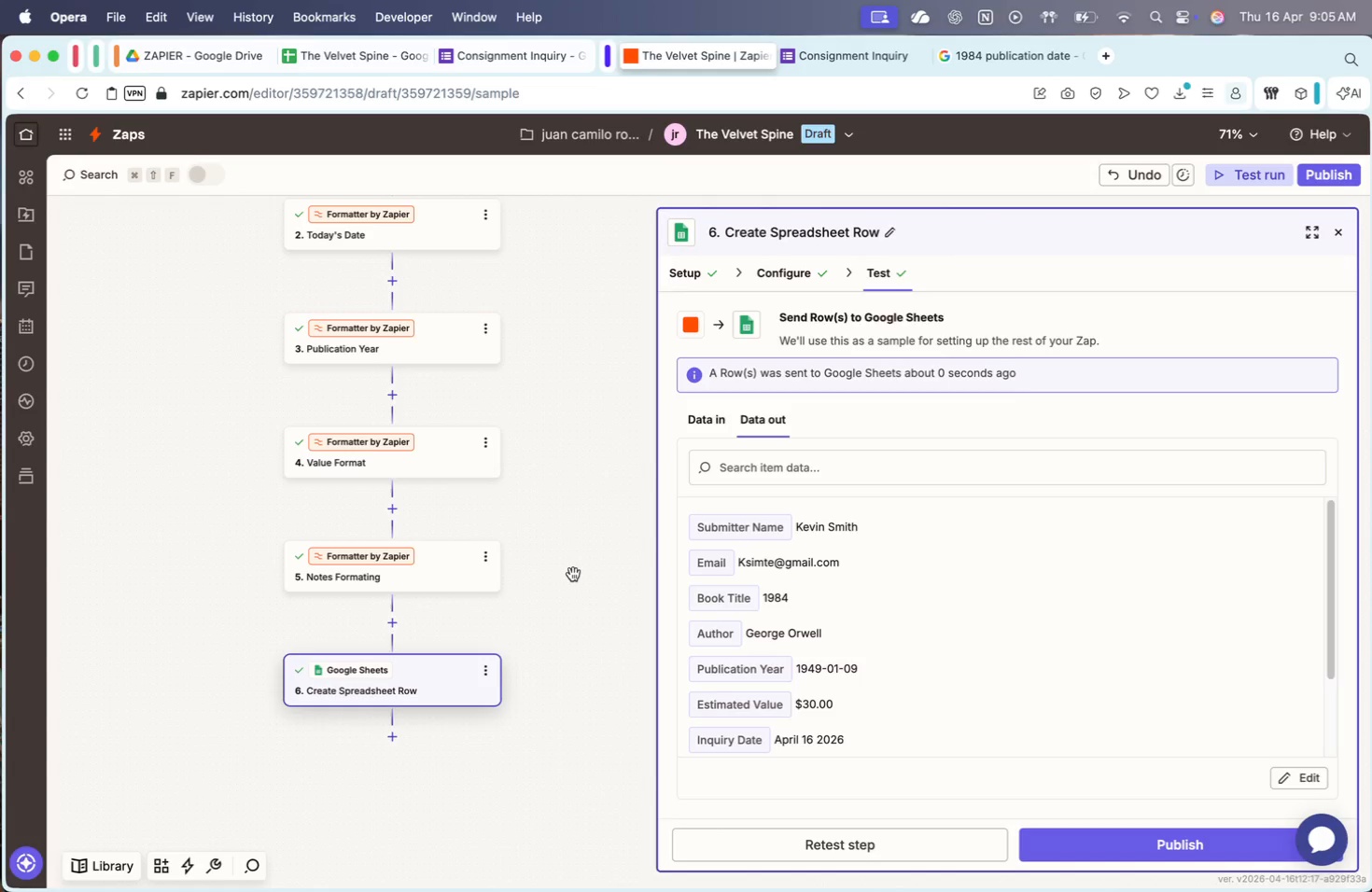 
left_click_drag(start_coordinate=[607, 668], to_coordinate=[608, 571])
 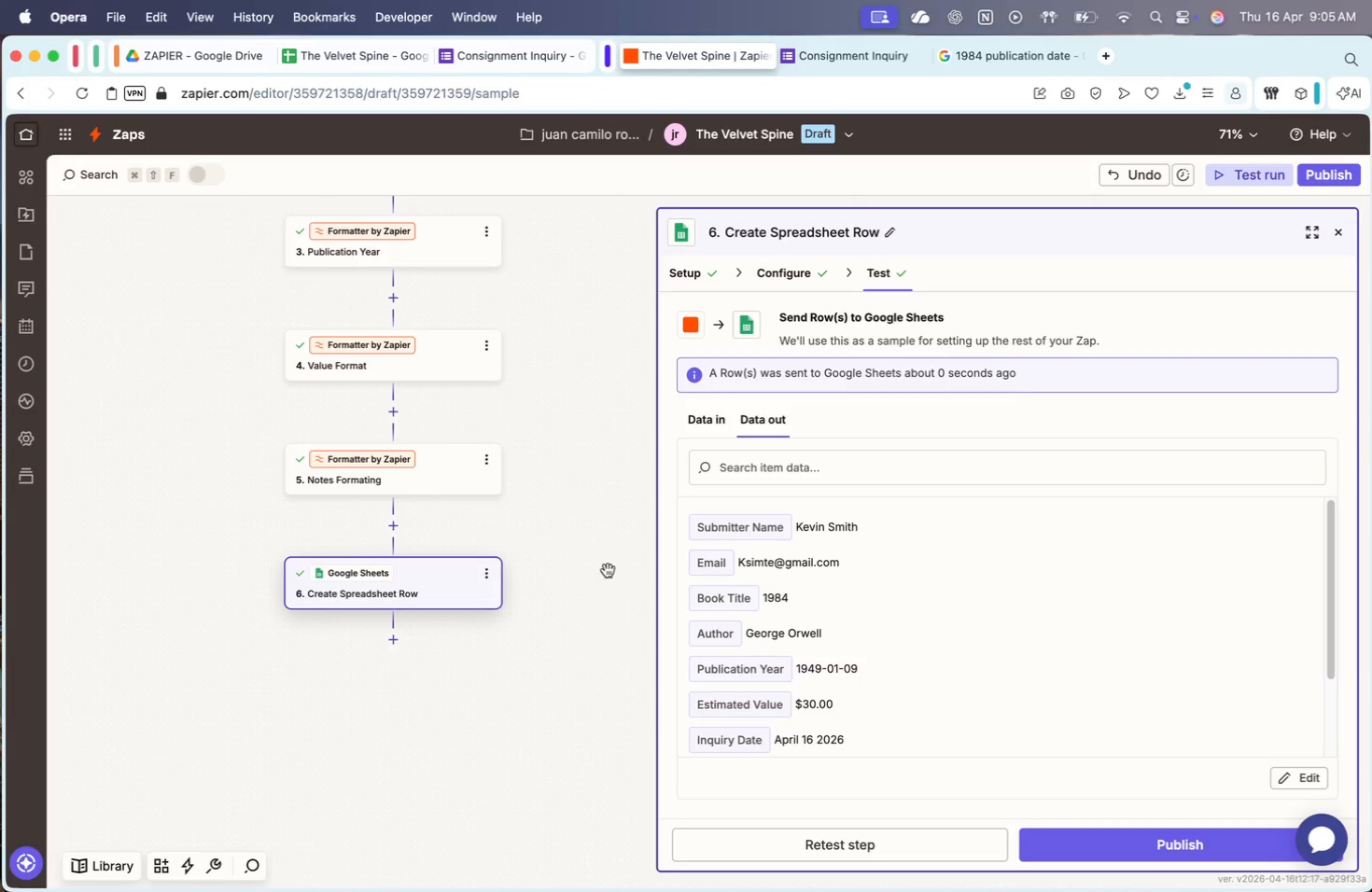 
wait(6.38)
 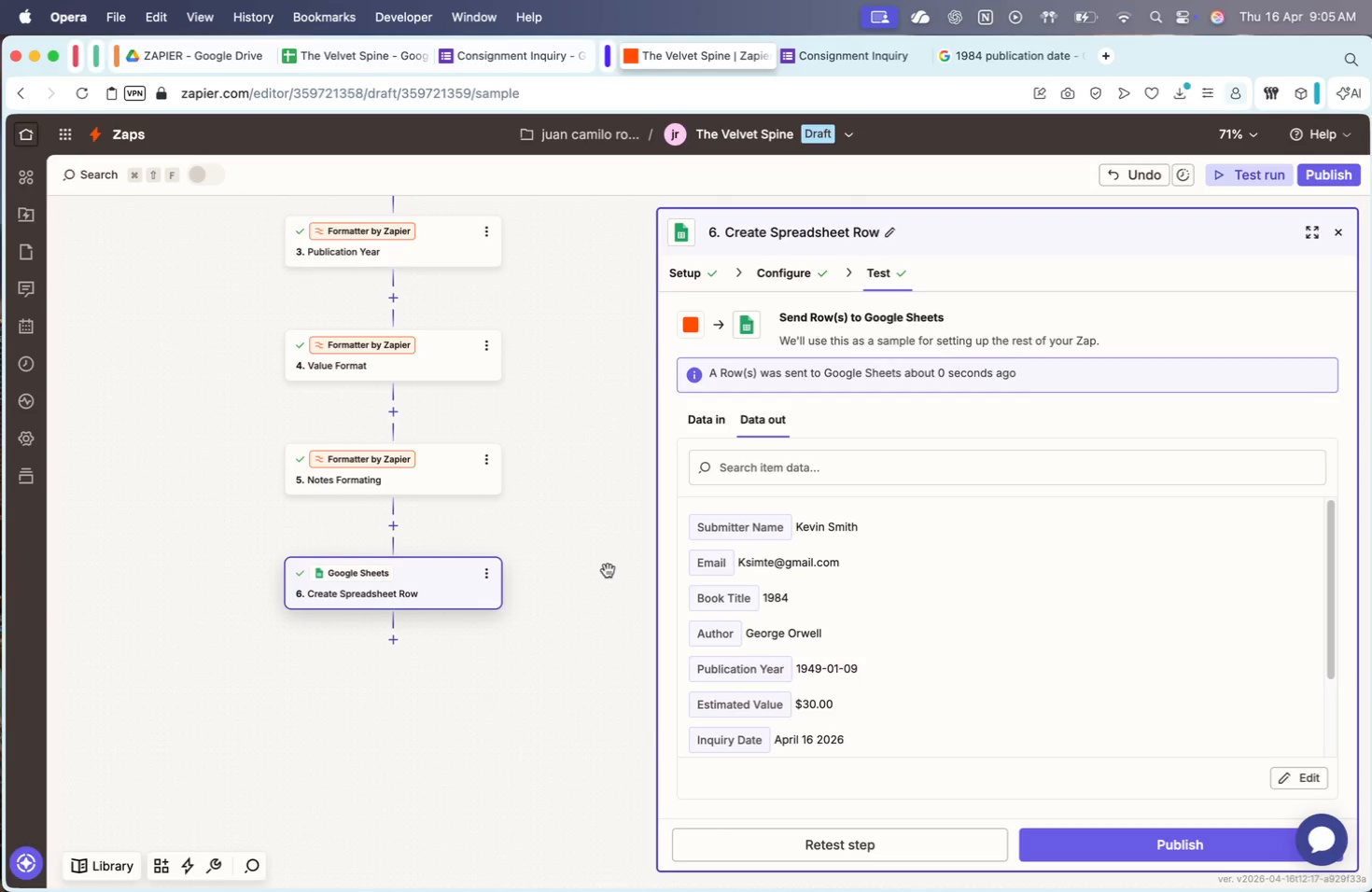 
left_click([396, 645])